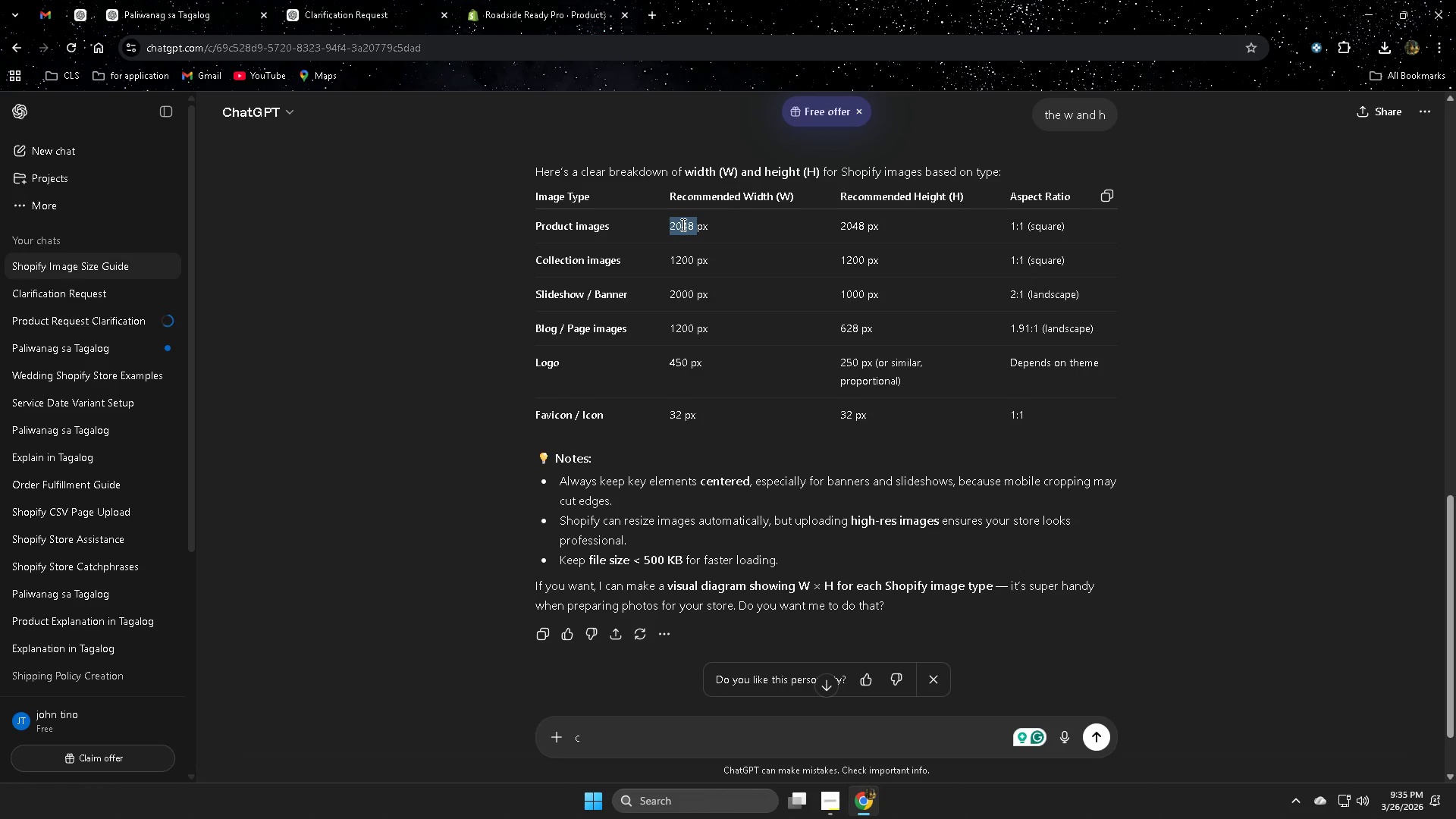 
key(Control+ControlLeft)
 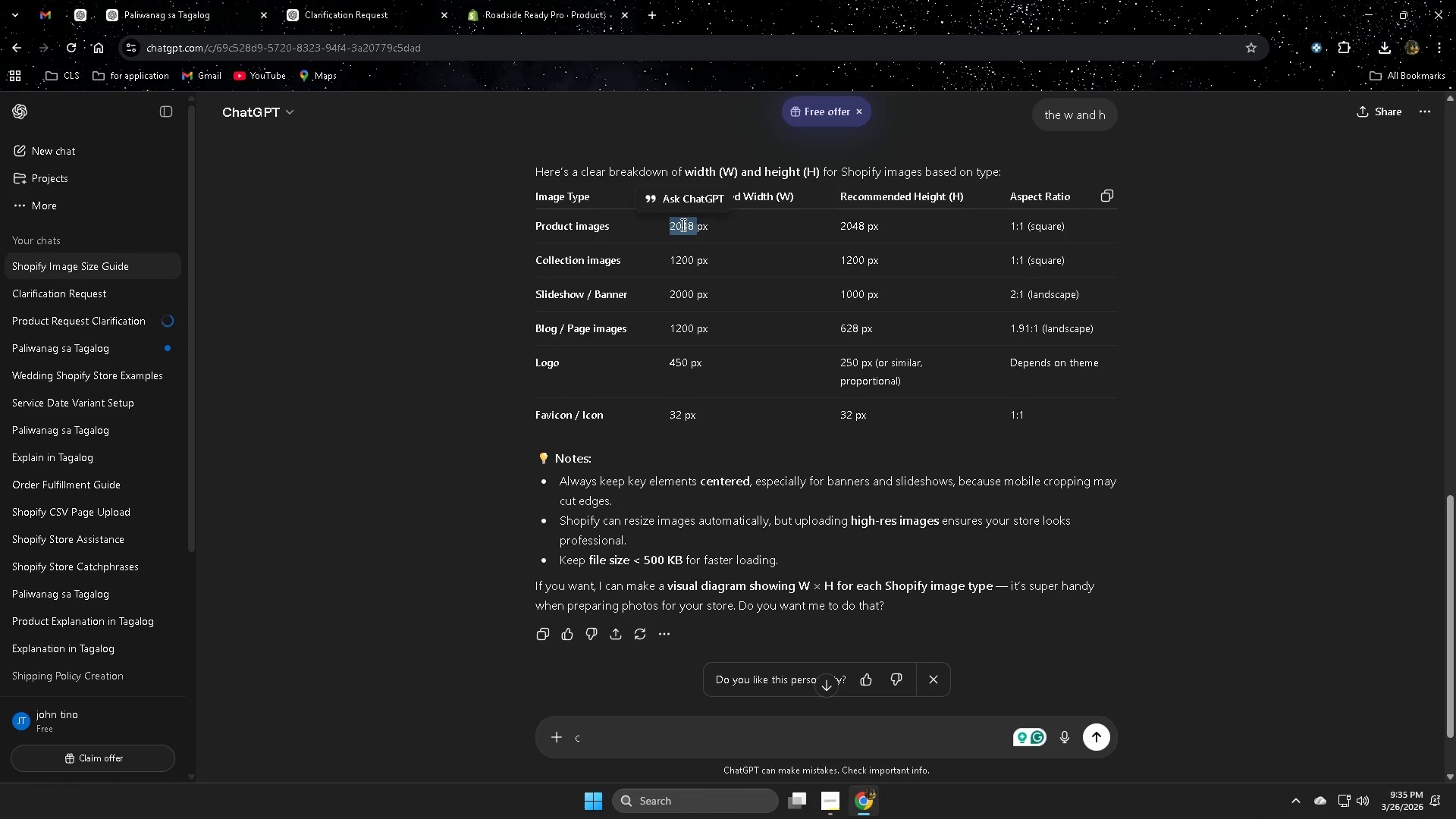 
key(Control+C)
 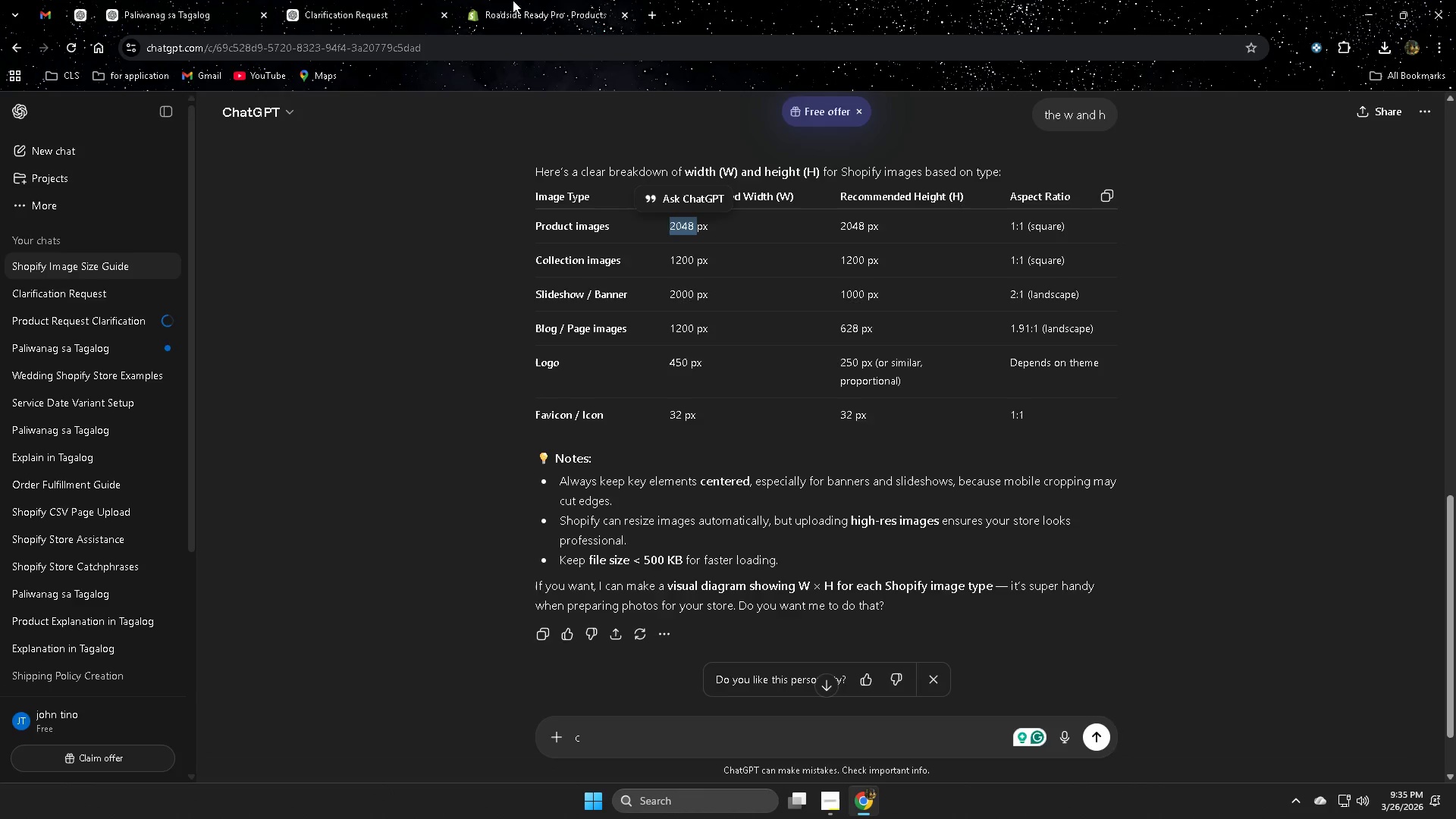 
left_click([513, 0])
 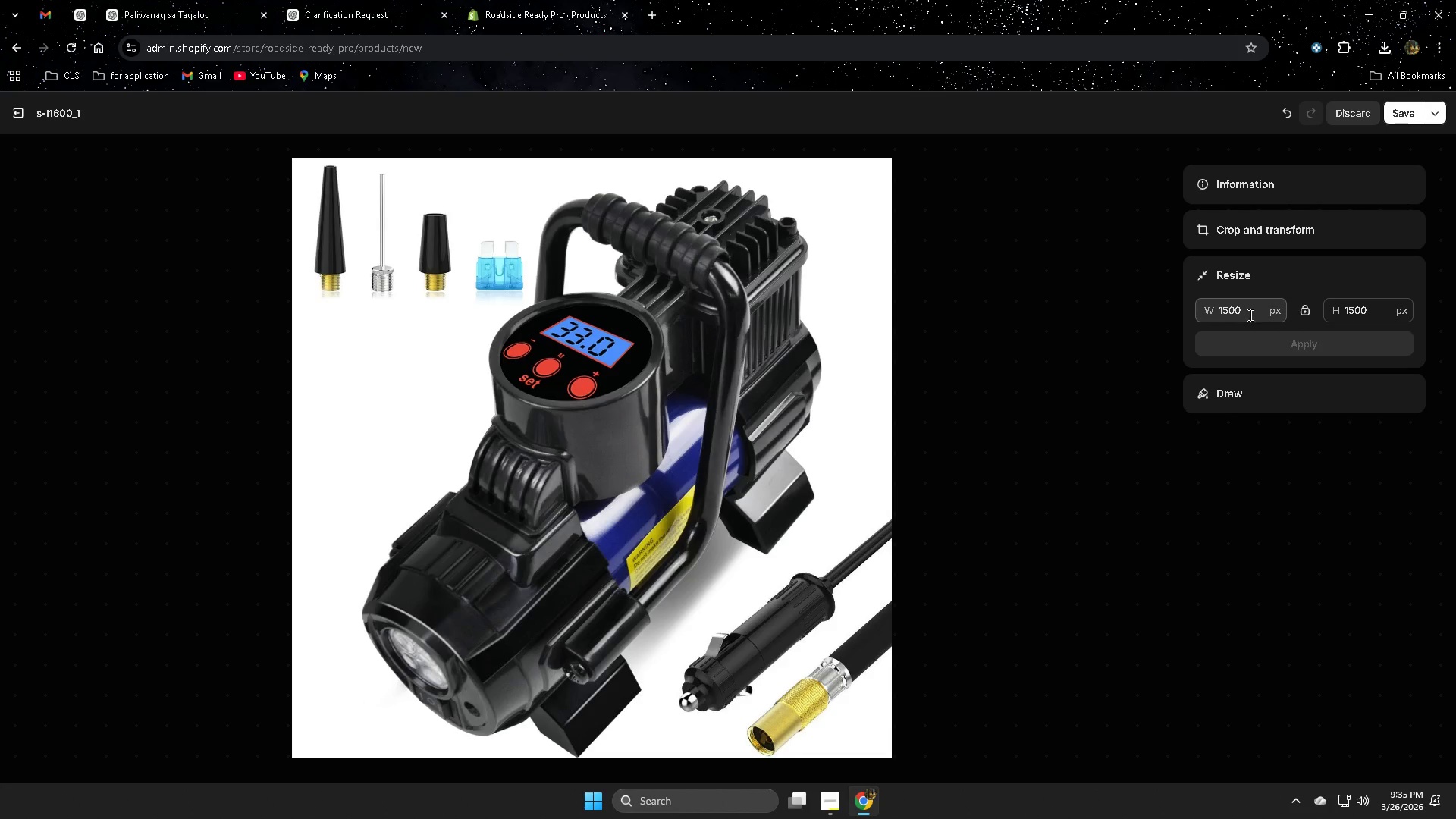 
double_click([1249, 315])
 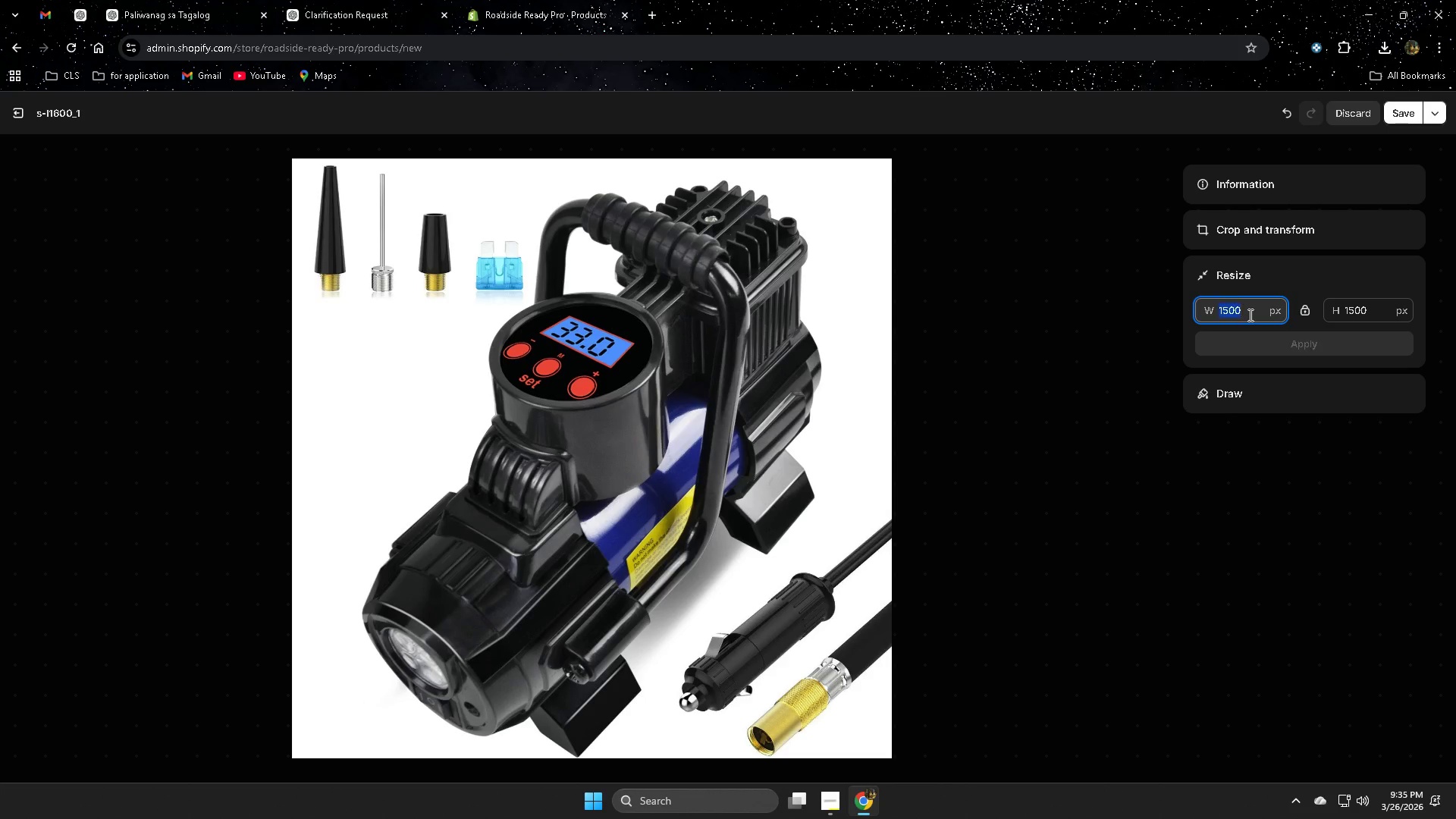 
key(Control+ControlLeft)
 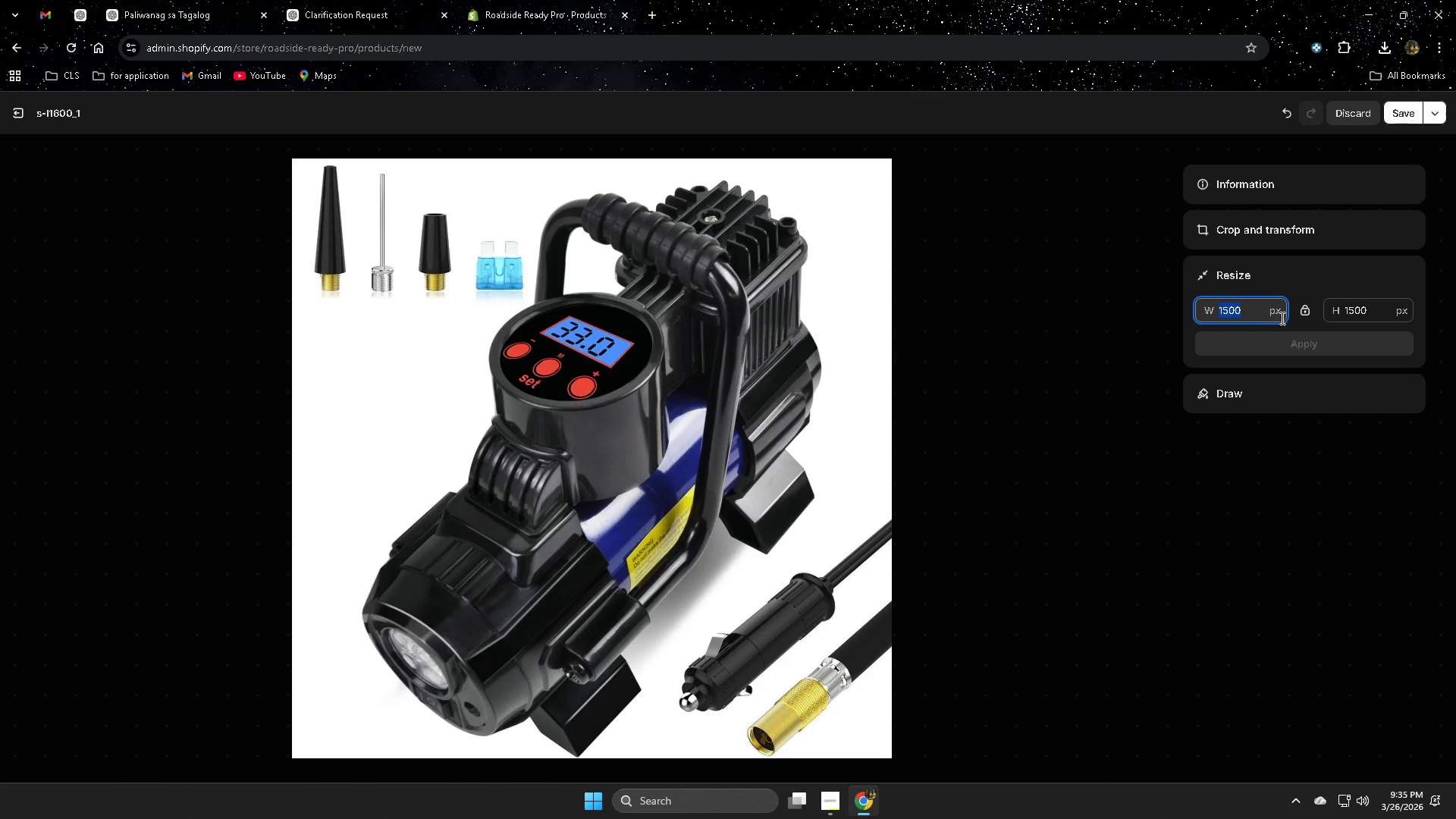 
key(Control+V)
 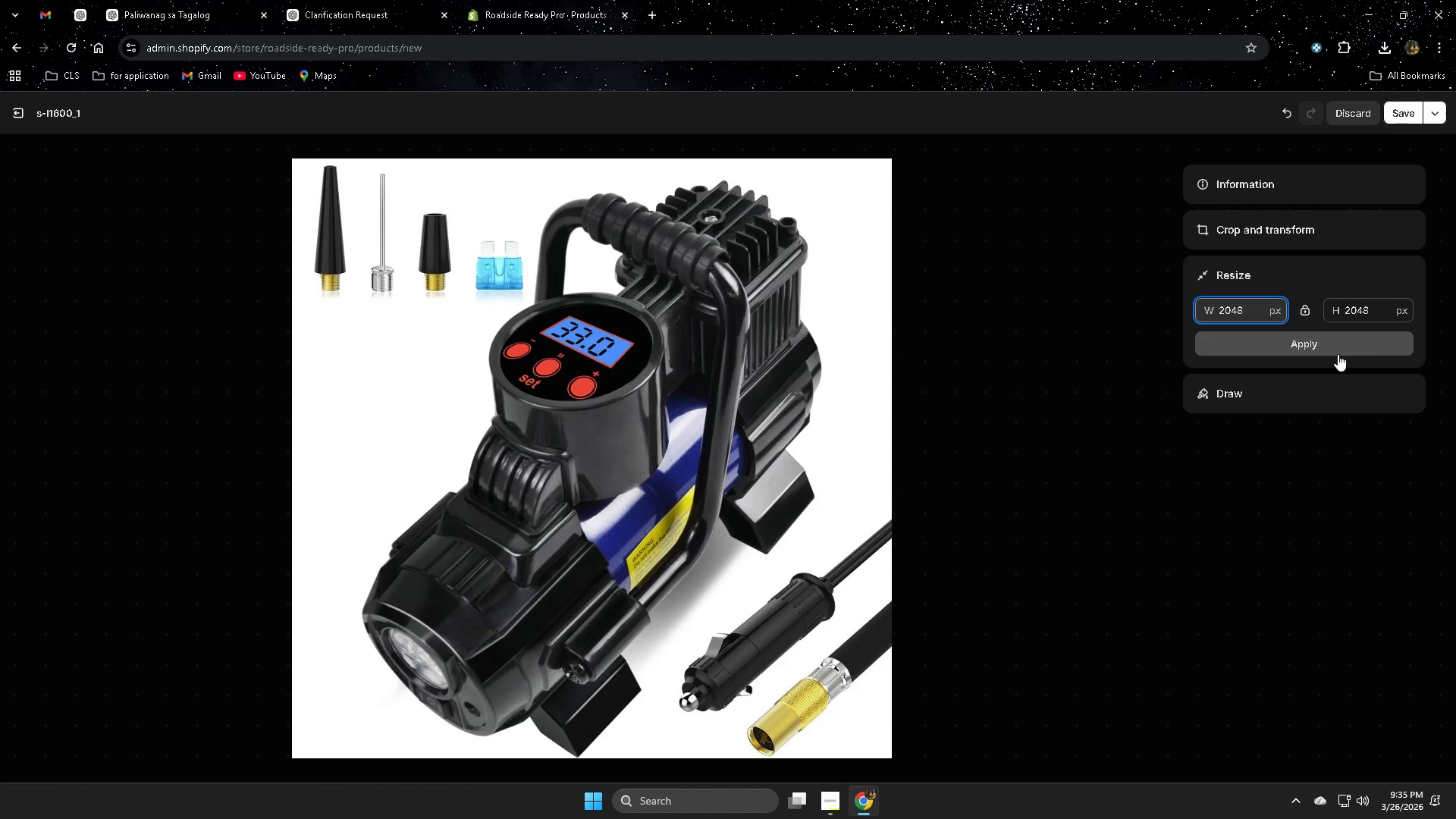 
left_click([1332, 345])
 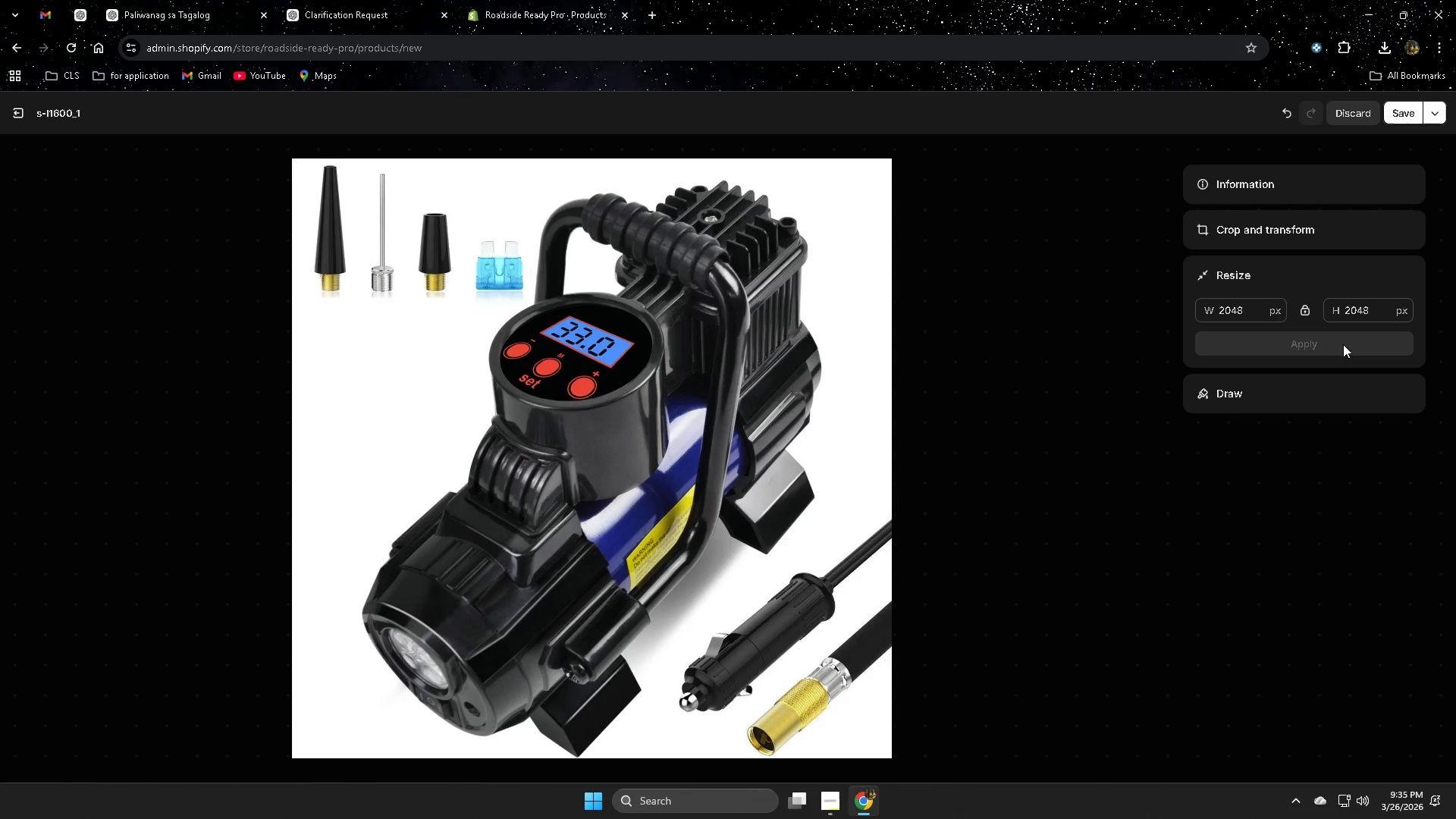 
wait(7.66)
 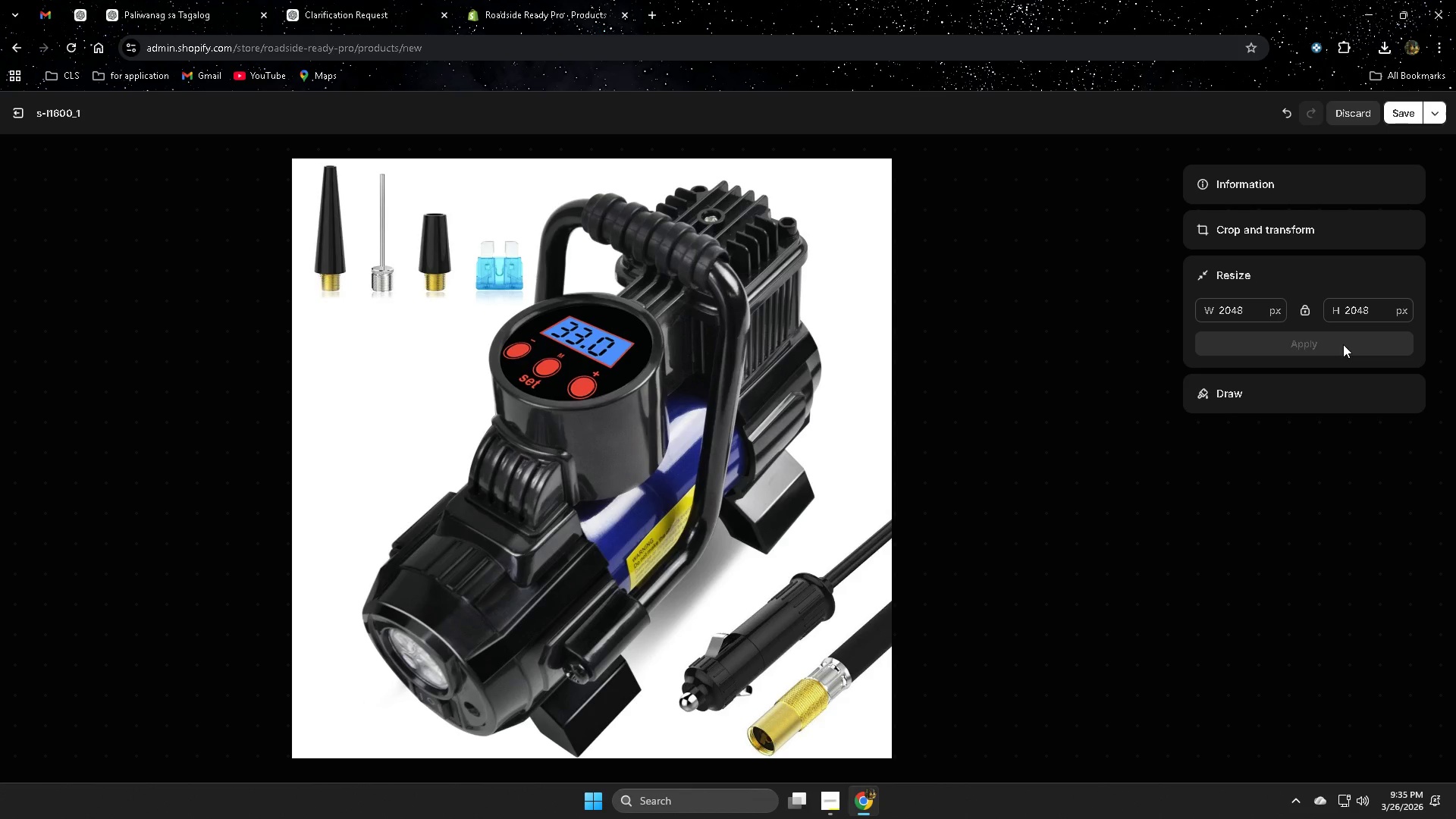 
left_click([1394, 115])
 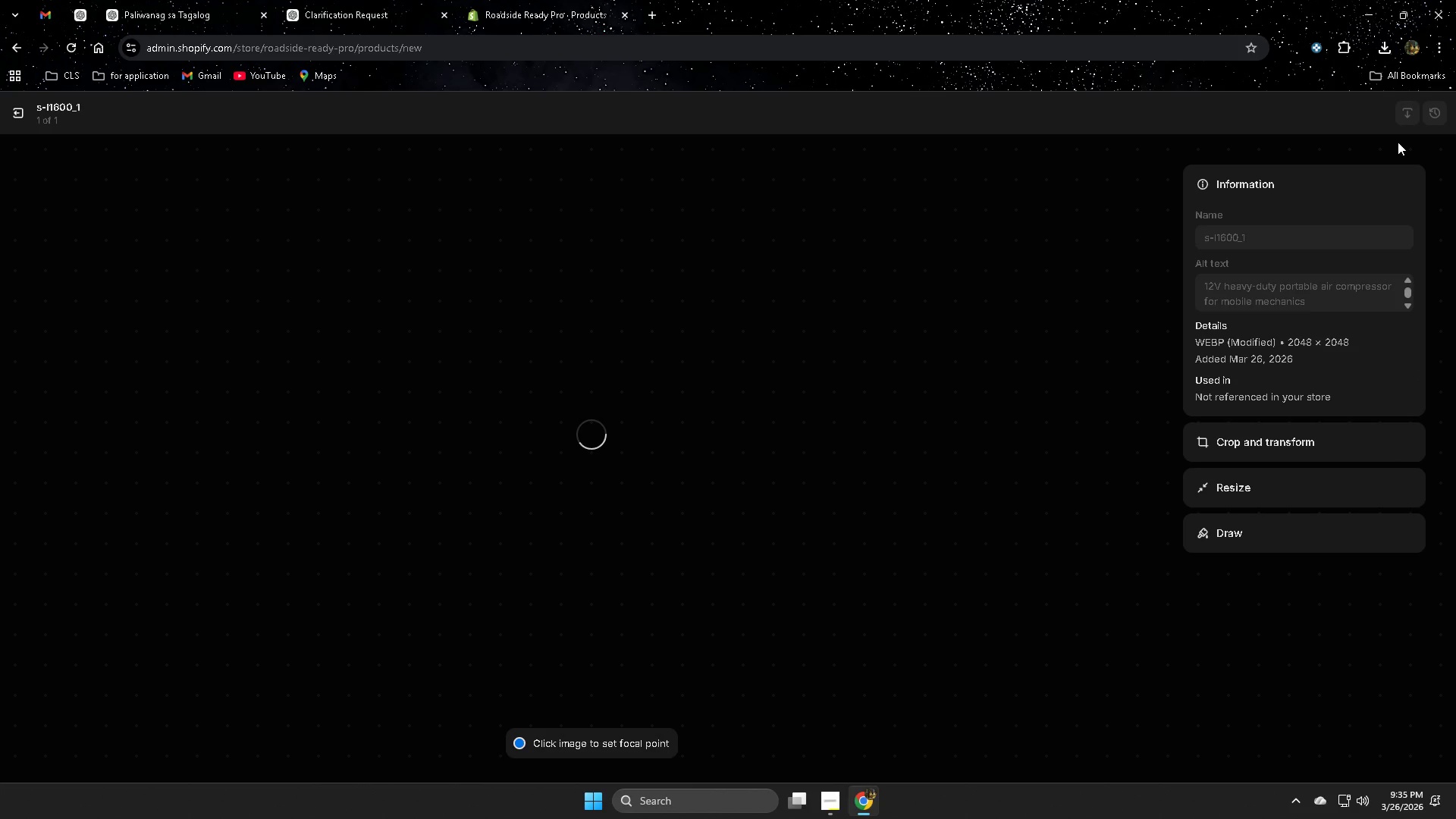 
wait(10.05)
 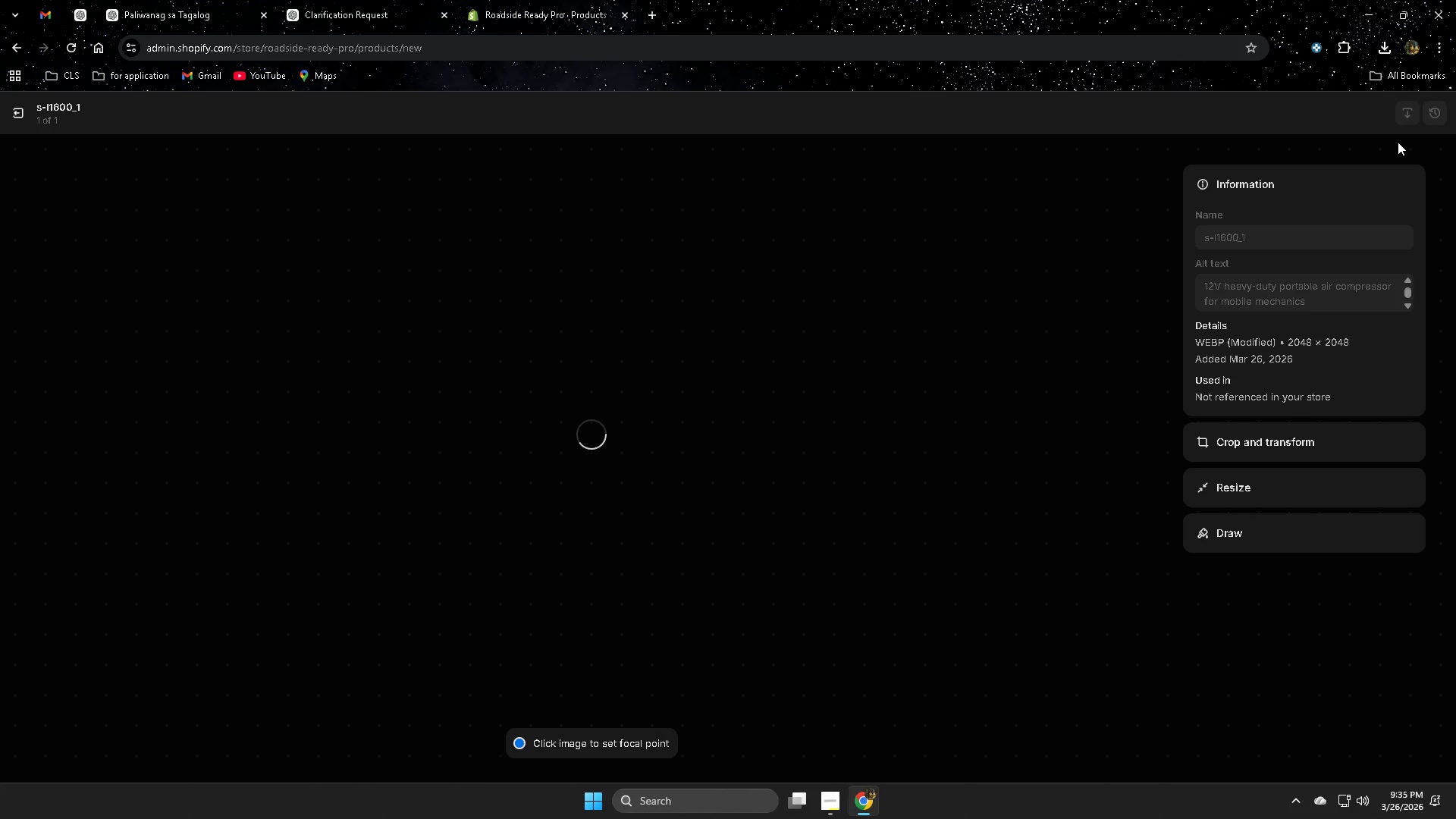 
left_click([19, 117])
 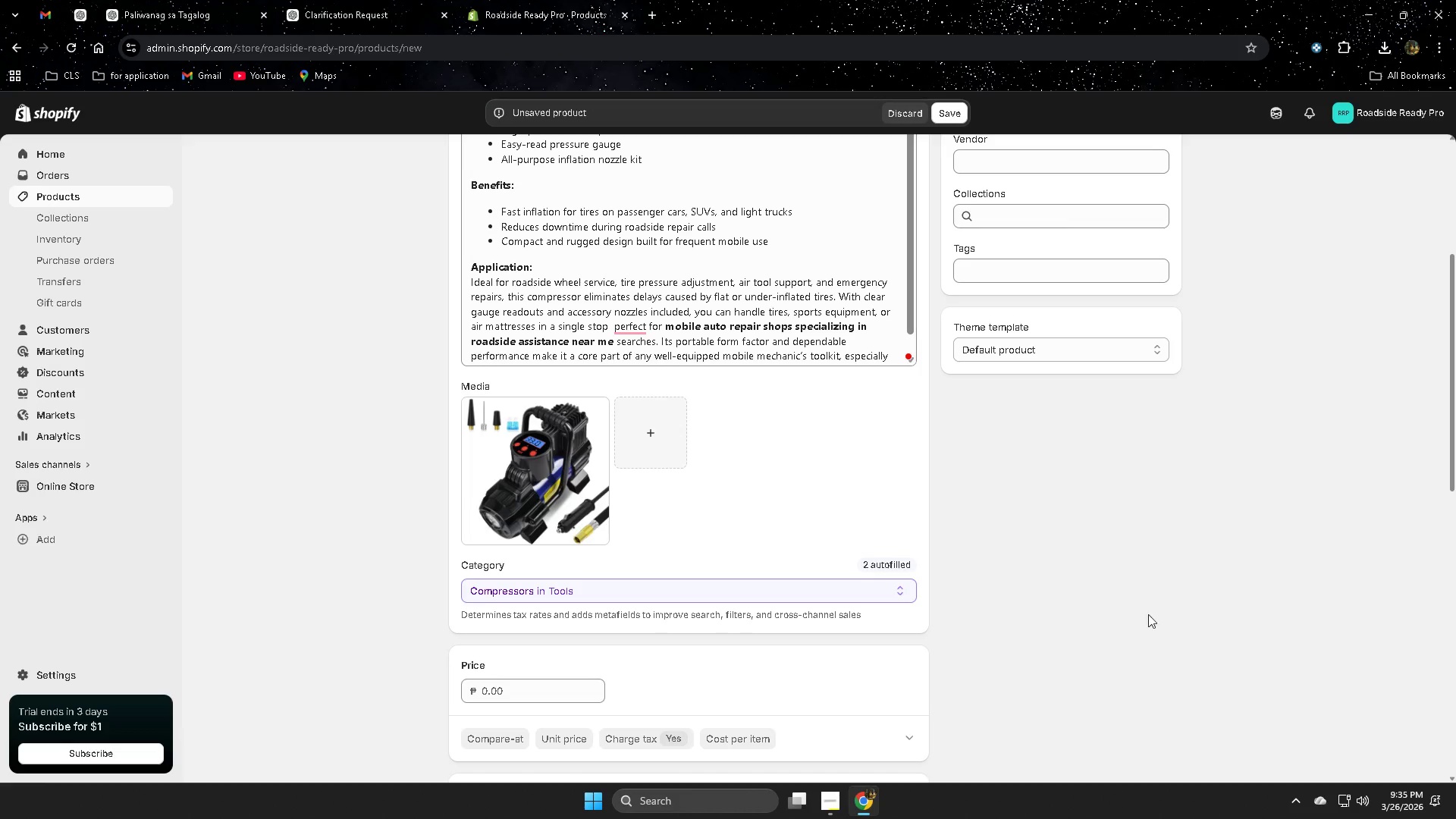 
scroll: coordinate [1104, 554], scroll_direction: down, amount: 3.0
 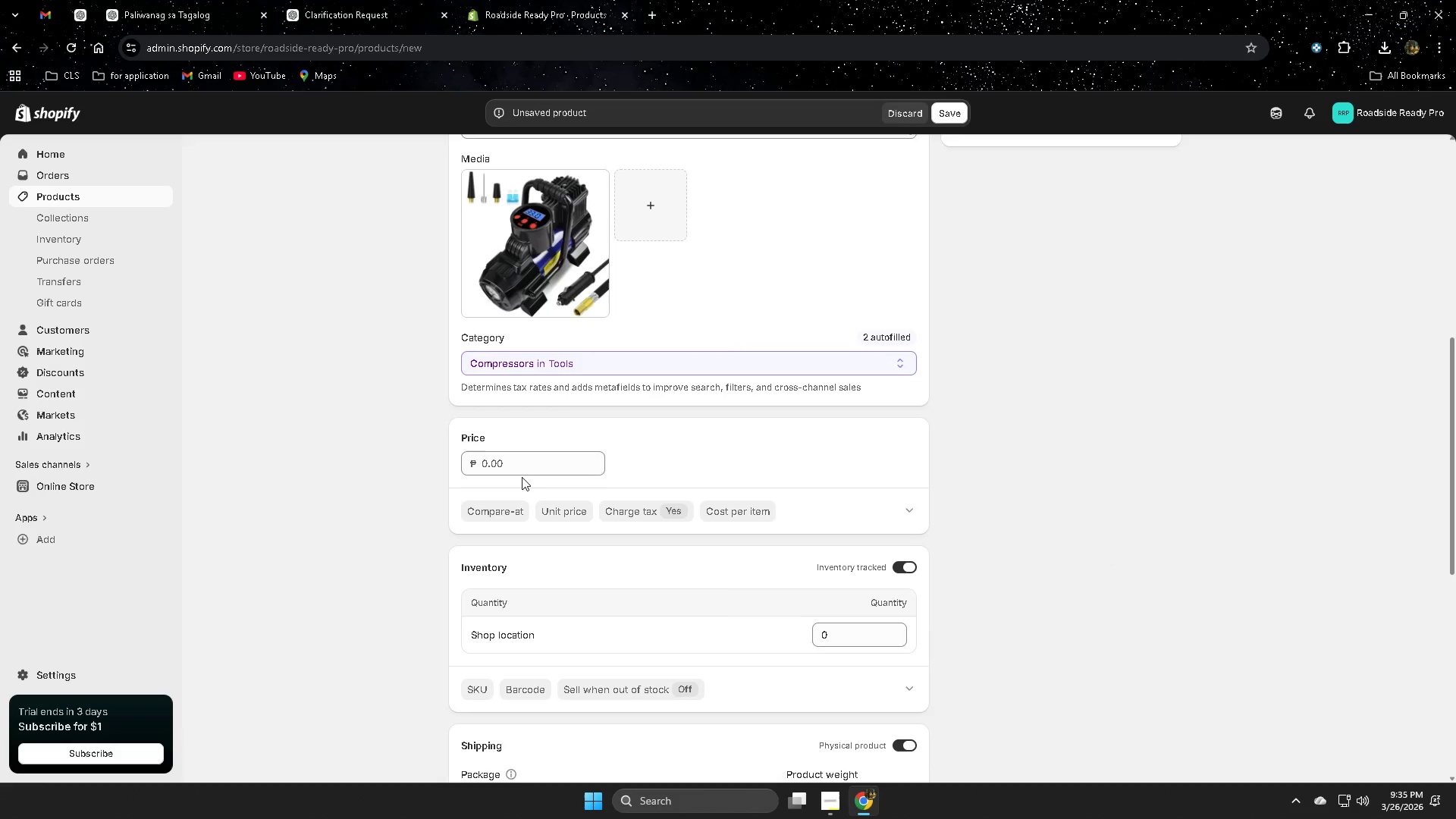 
left_click([526, 469])
 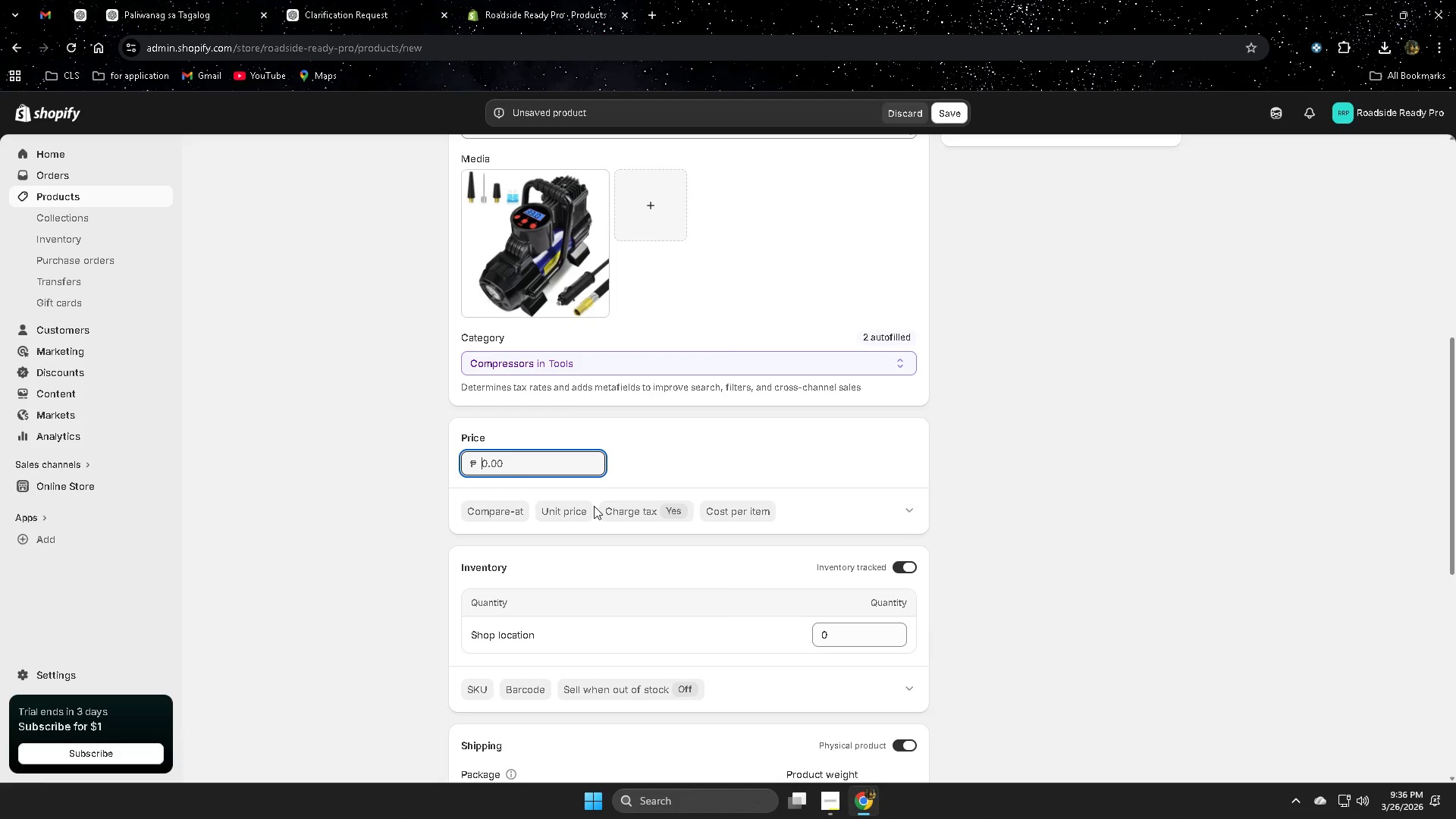 
type(50)
 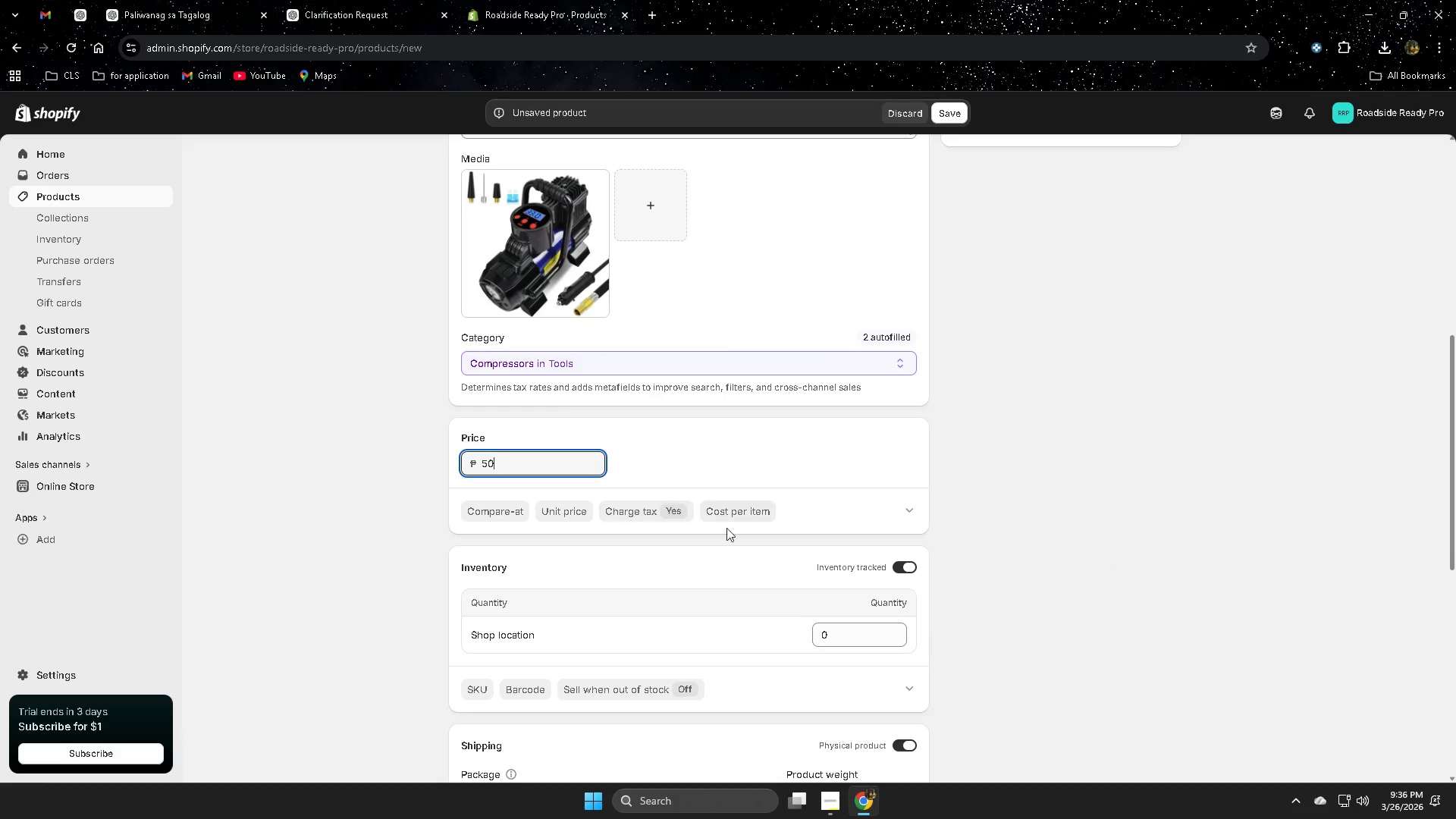 
key(0)
 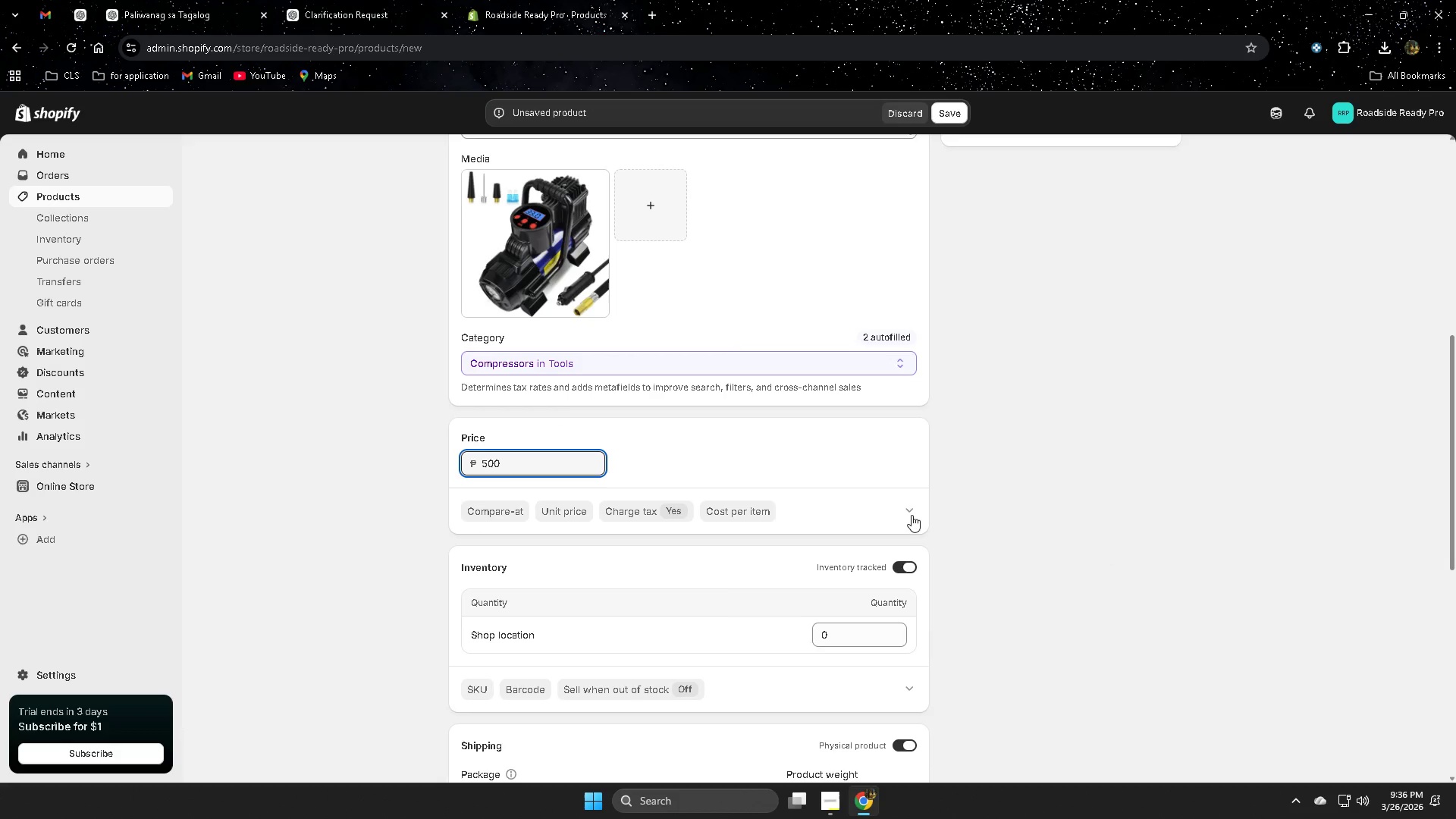 
left_click([1074, 546])
 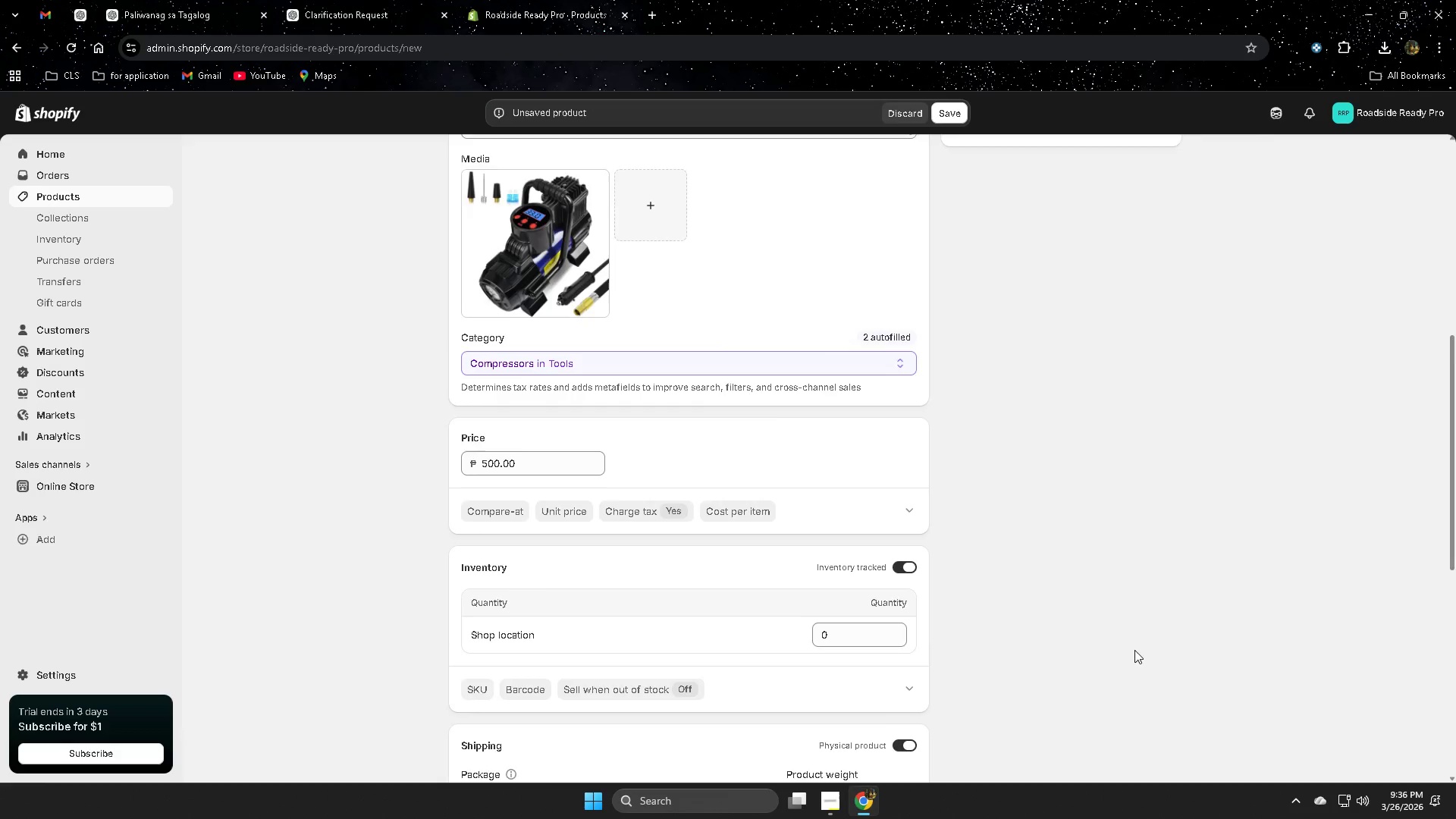 
scroll: coordinate [1133, 645], scroll_direction: down, amount: 3.0
 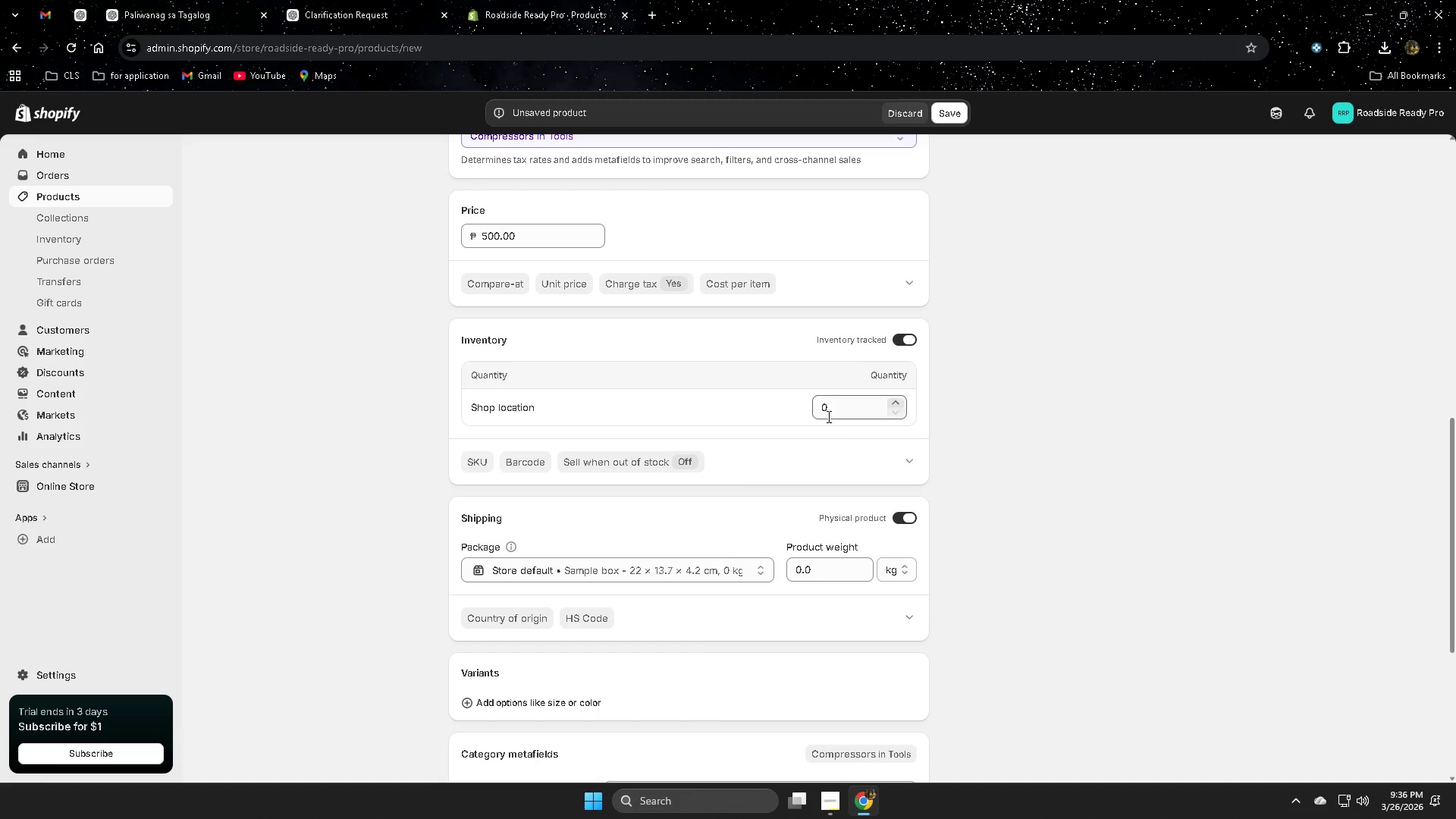 
double_click([838, 412])
 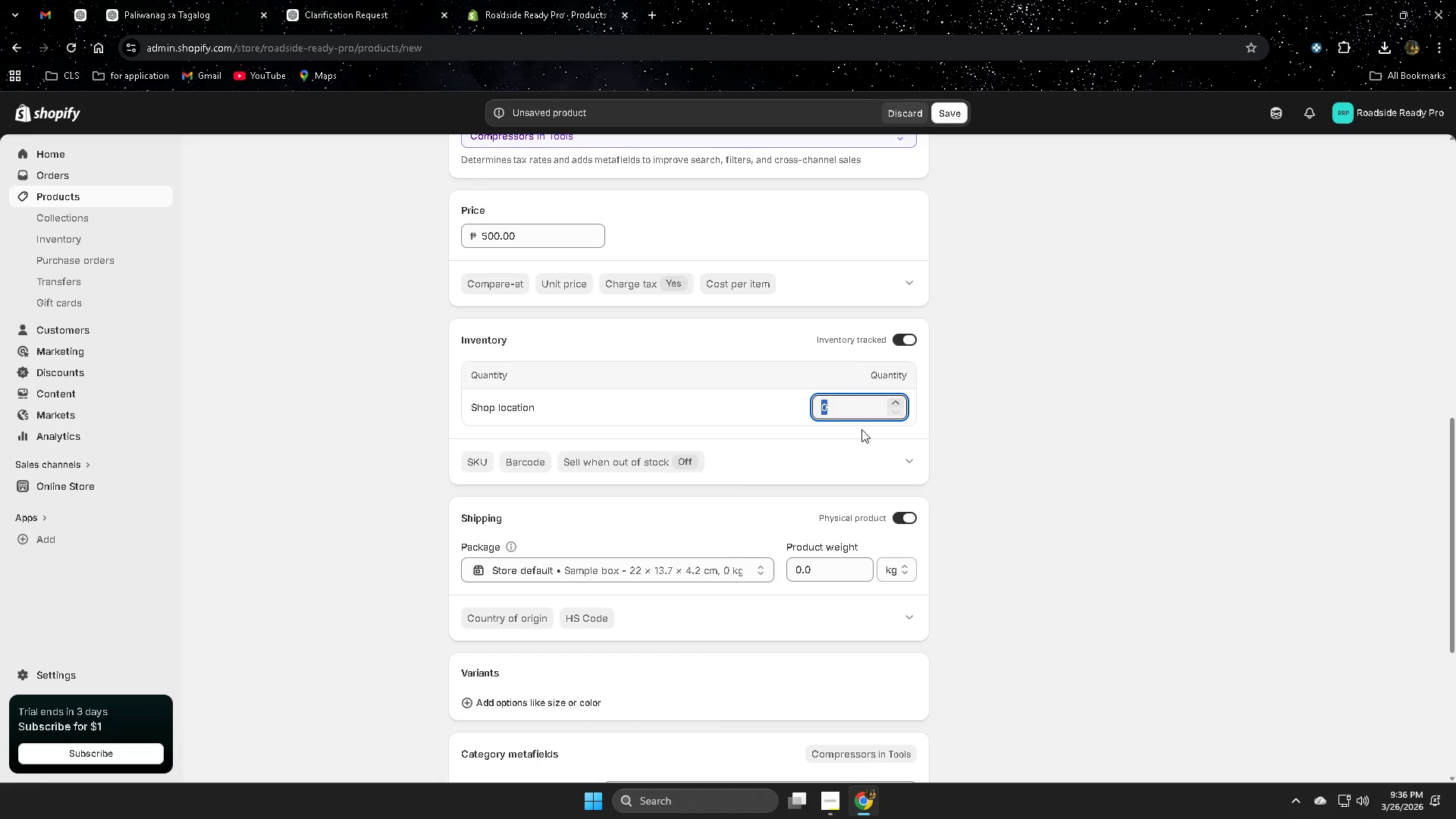 
type(143)
 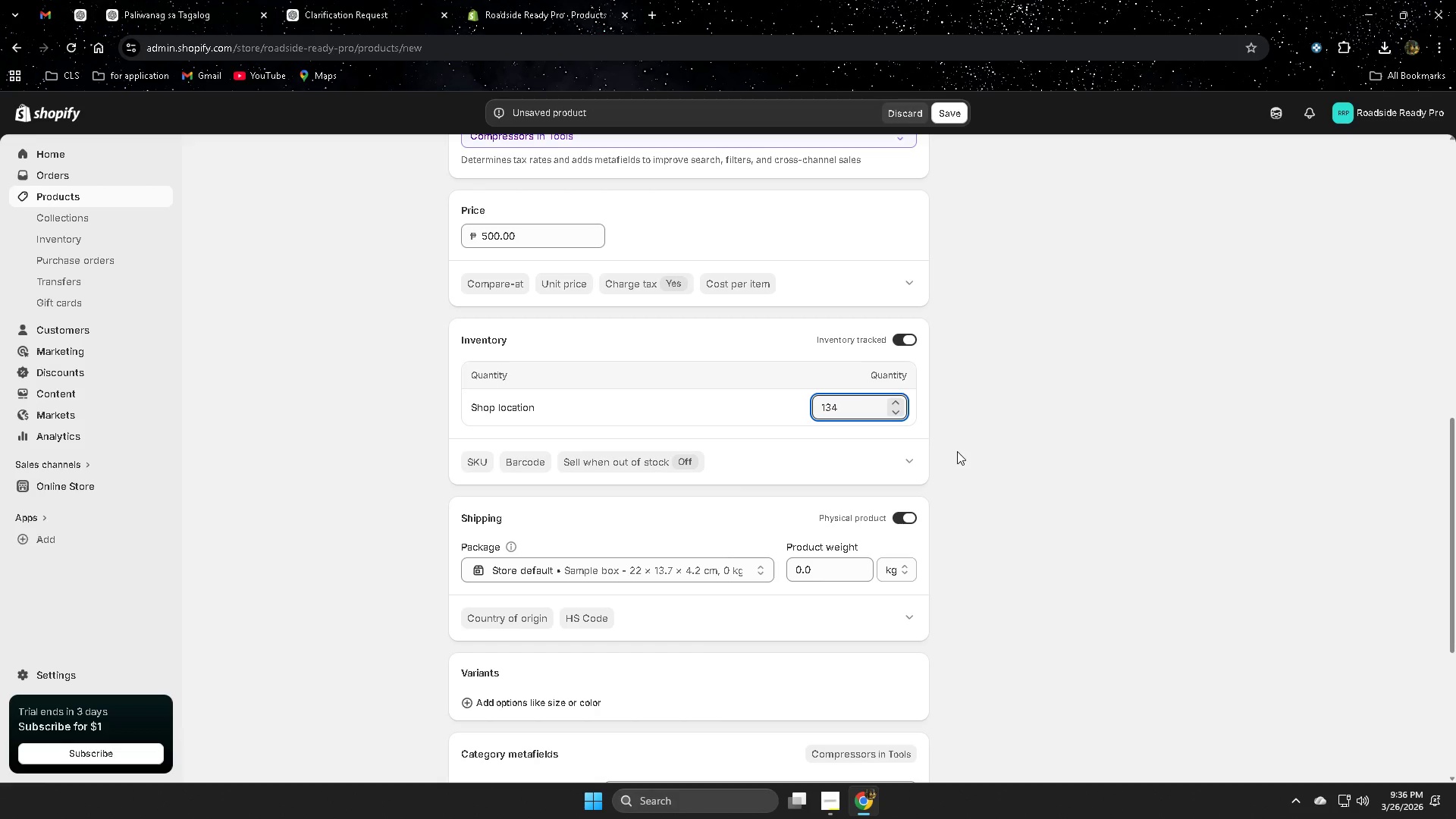 
key(Backspace)
 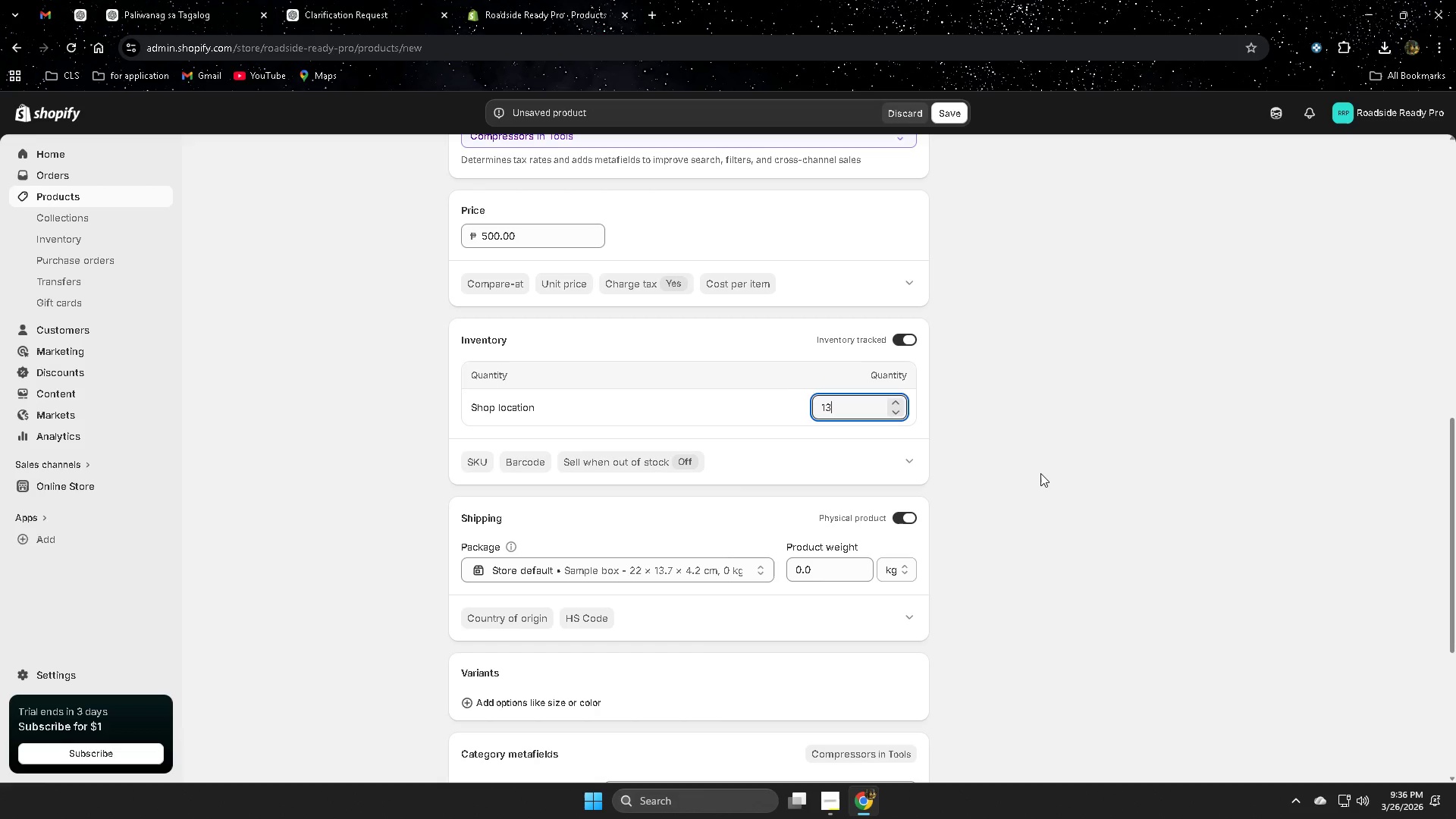 
left_click([1040, 473])
 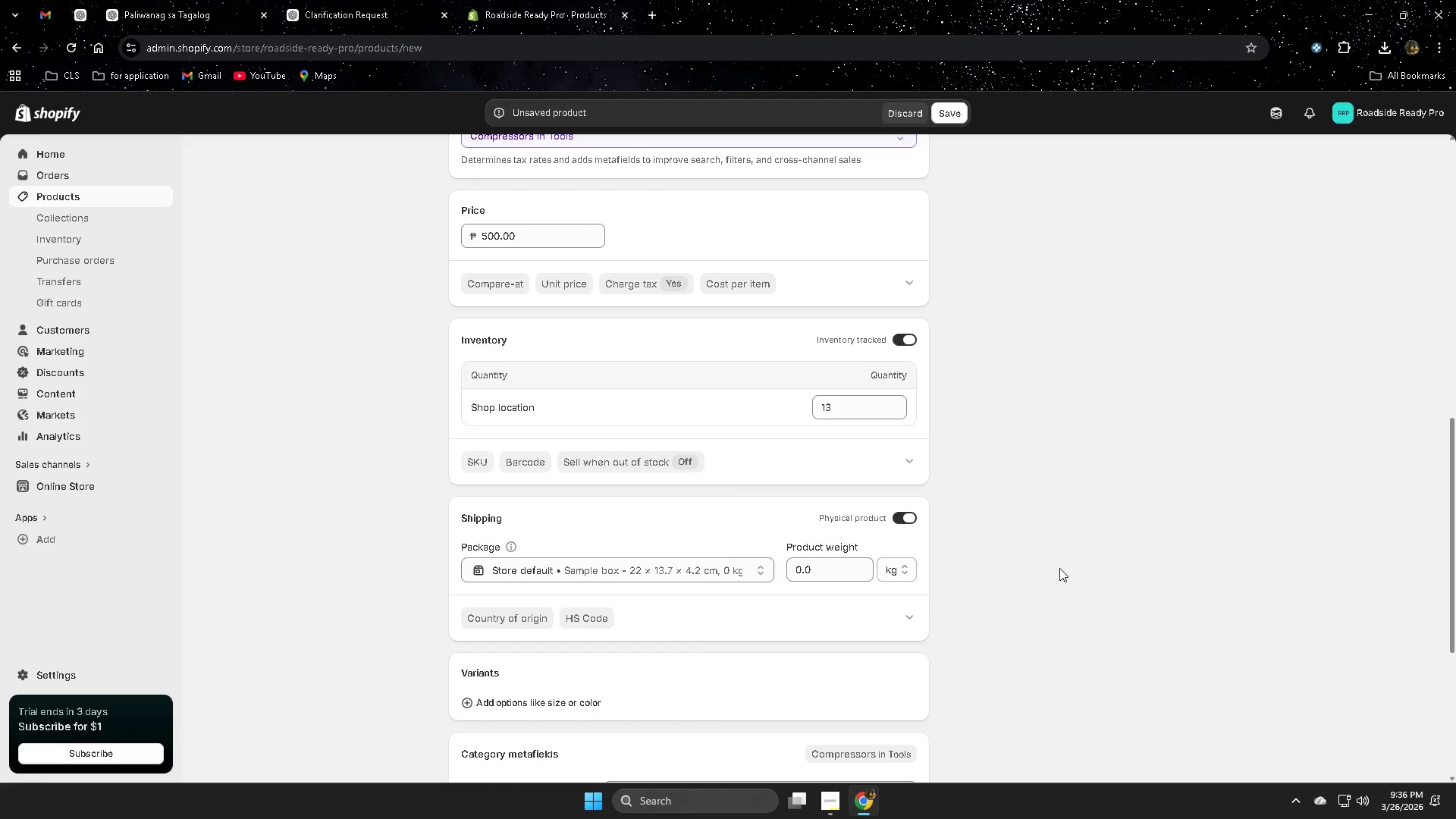 
scroll: coordinate [1058, 568], scroll_direction: down, amount: 8.0
 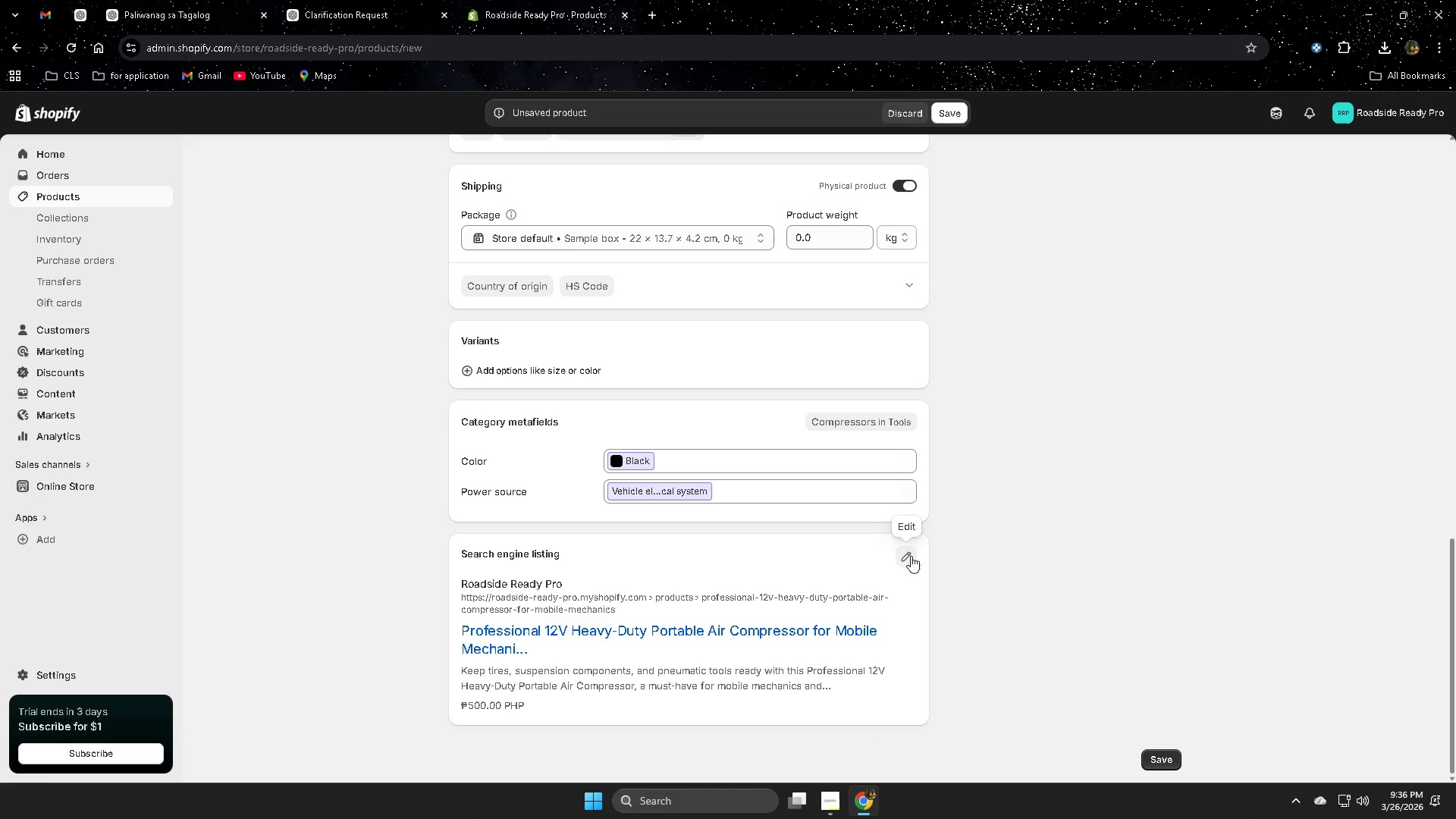 
left_click([912, 556])
 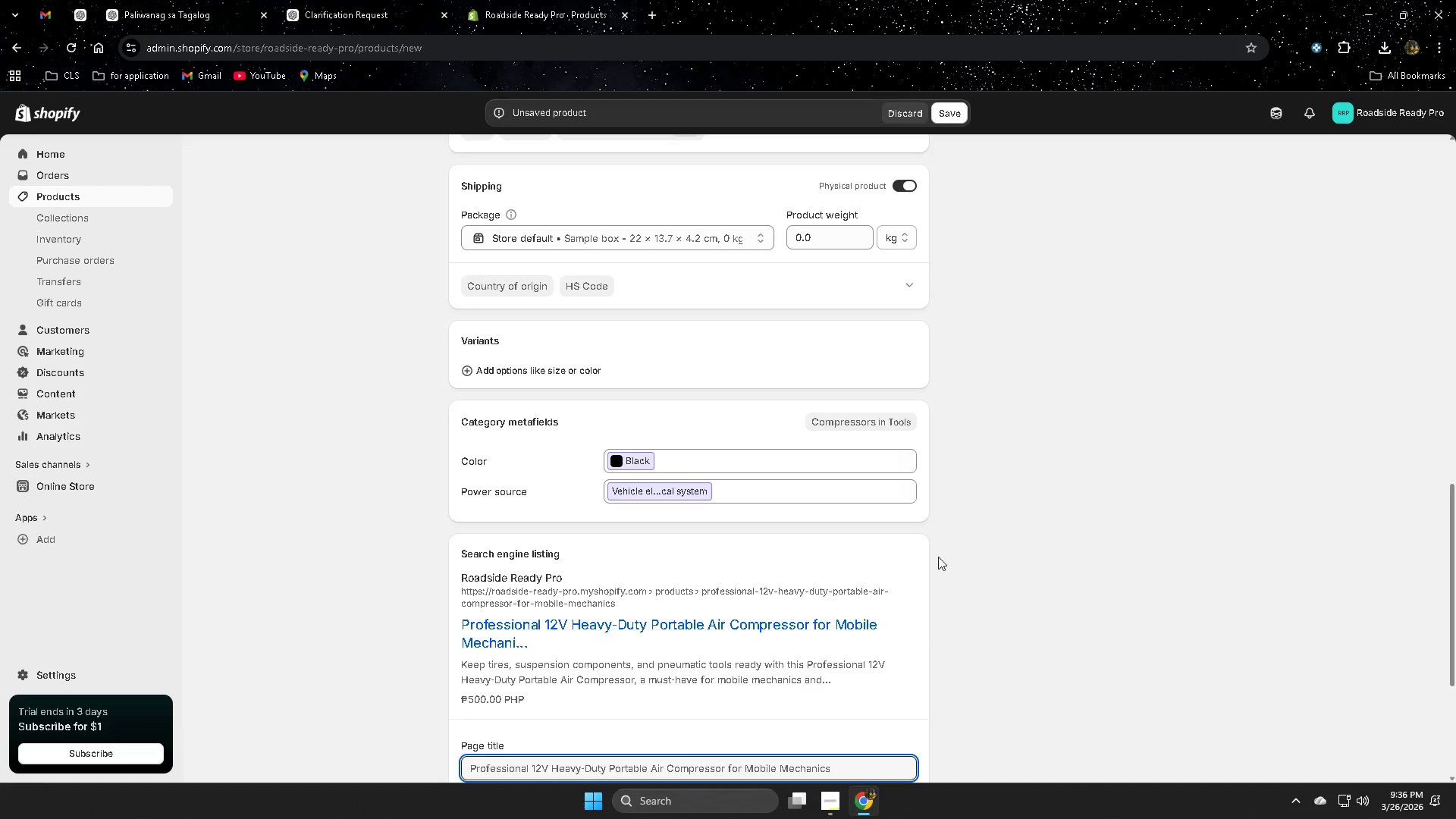 
scroll: coordinate [954, 551], scroll_direction: down, amount: 10.0
 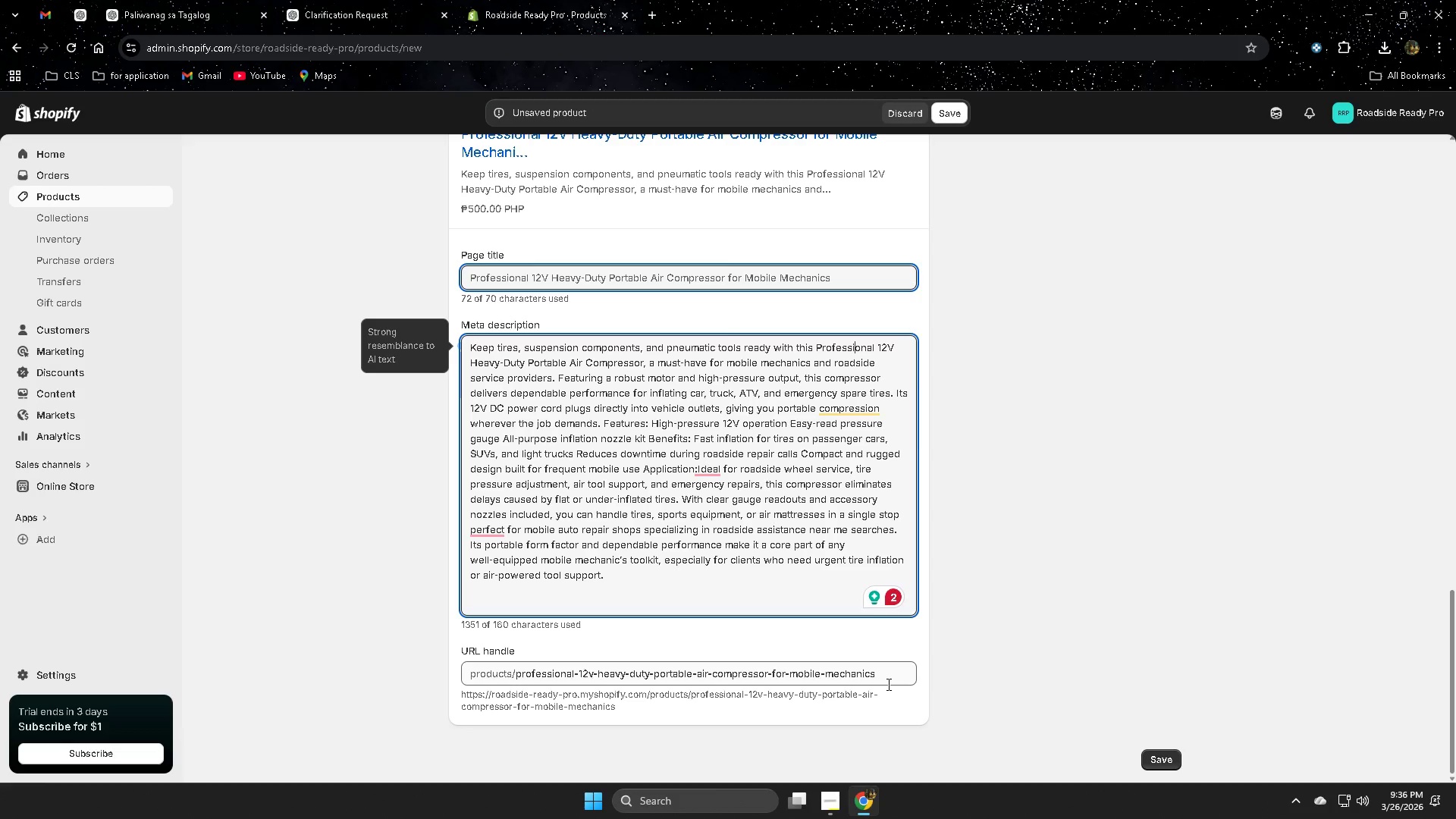 
left_click([388, 588])
 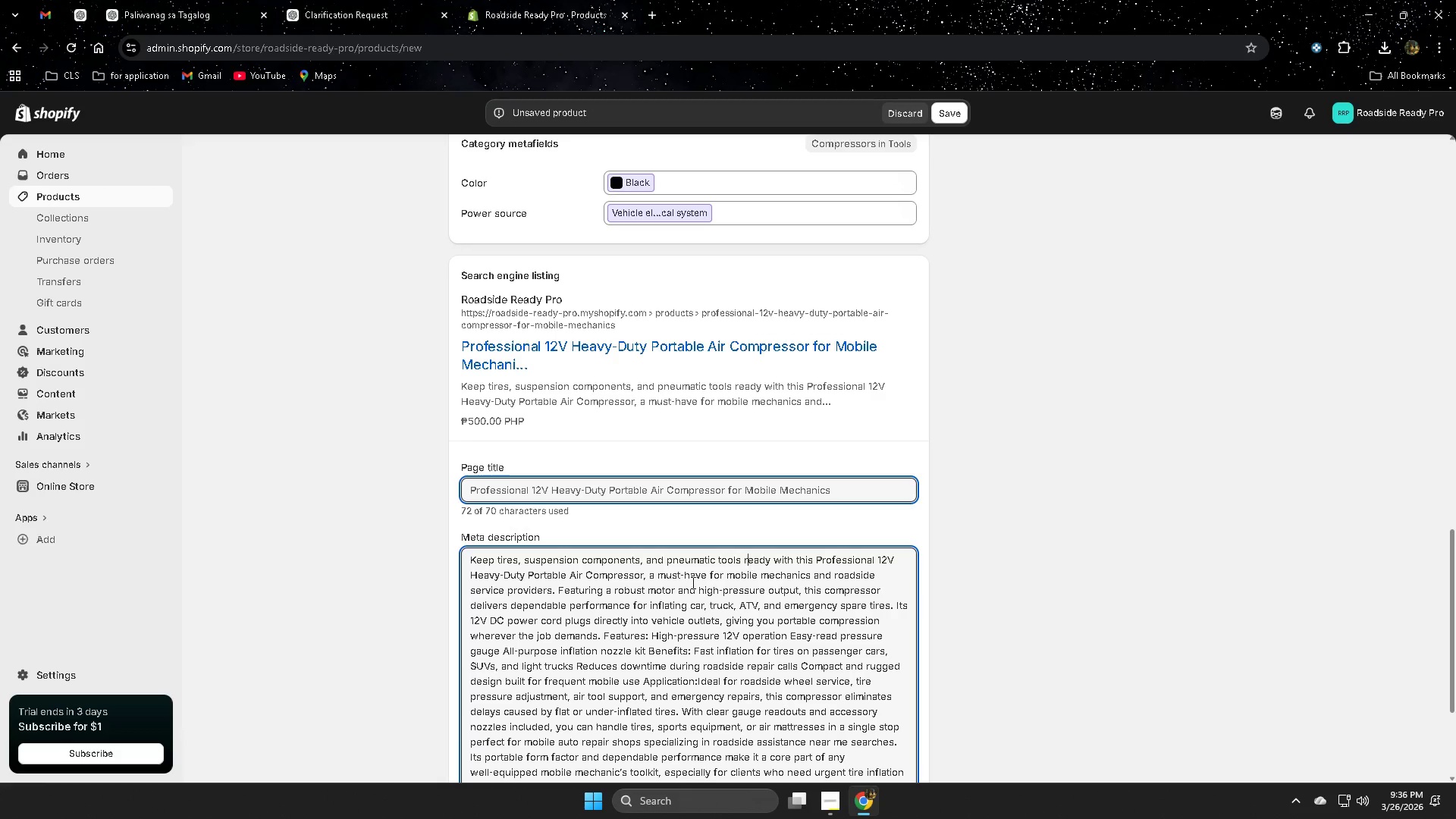 
scroll: coordinate [1116, 582], scroll_direction: down, amount: 4.0
 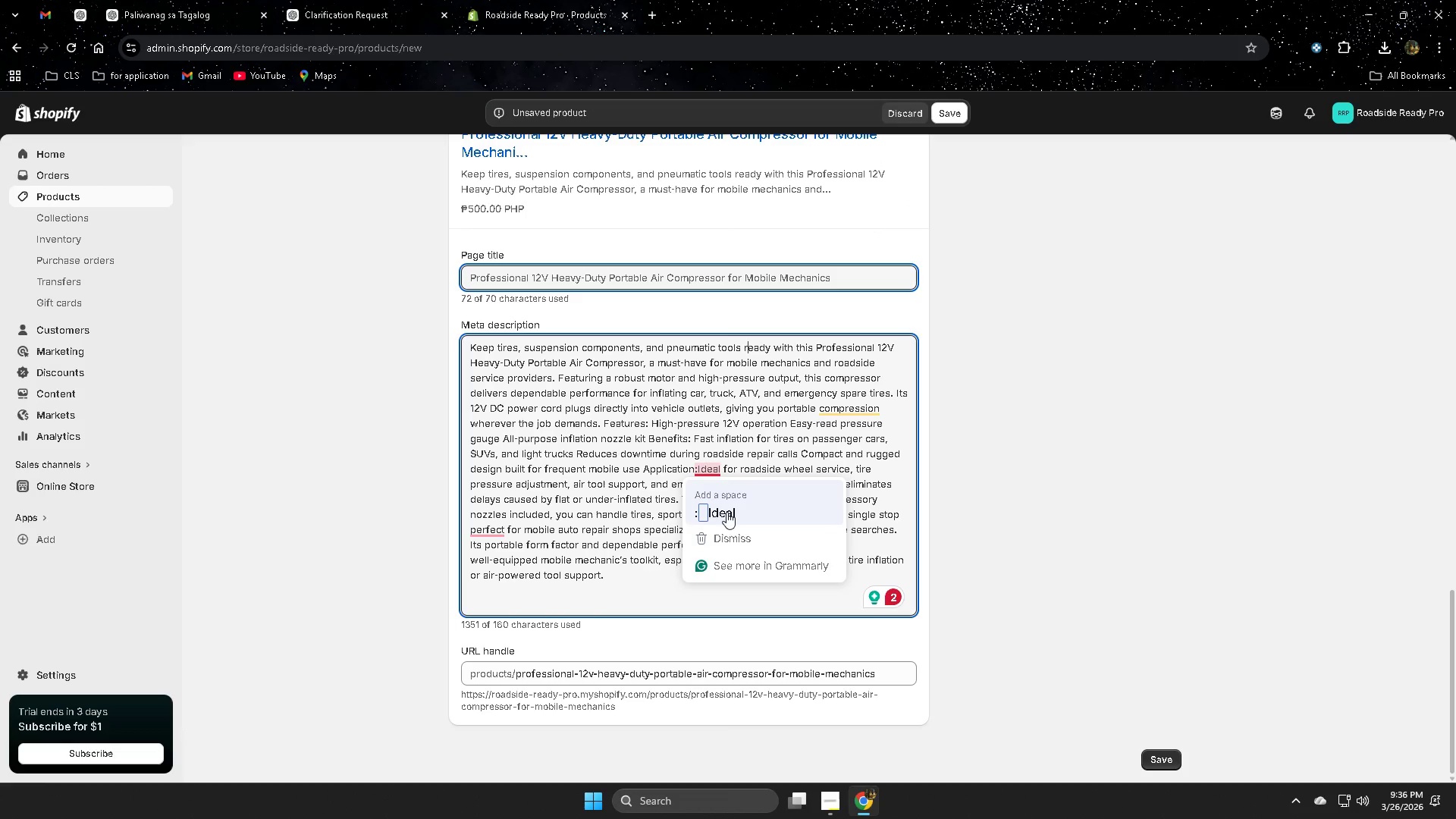 
left_click([727, 513])
 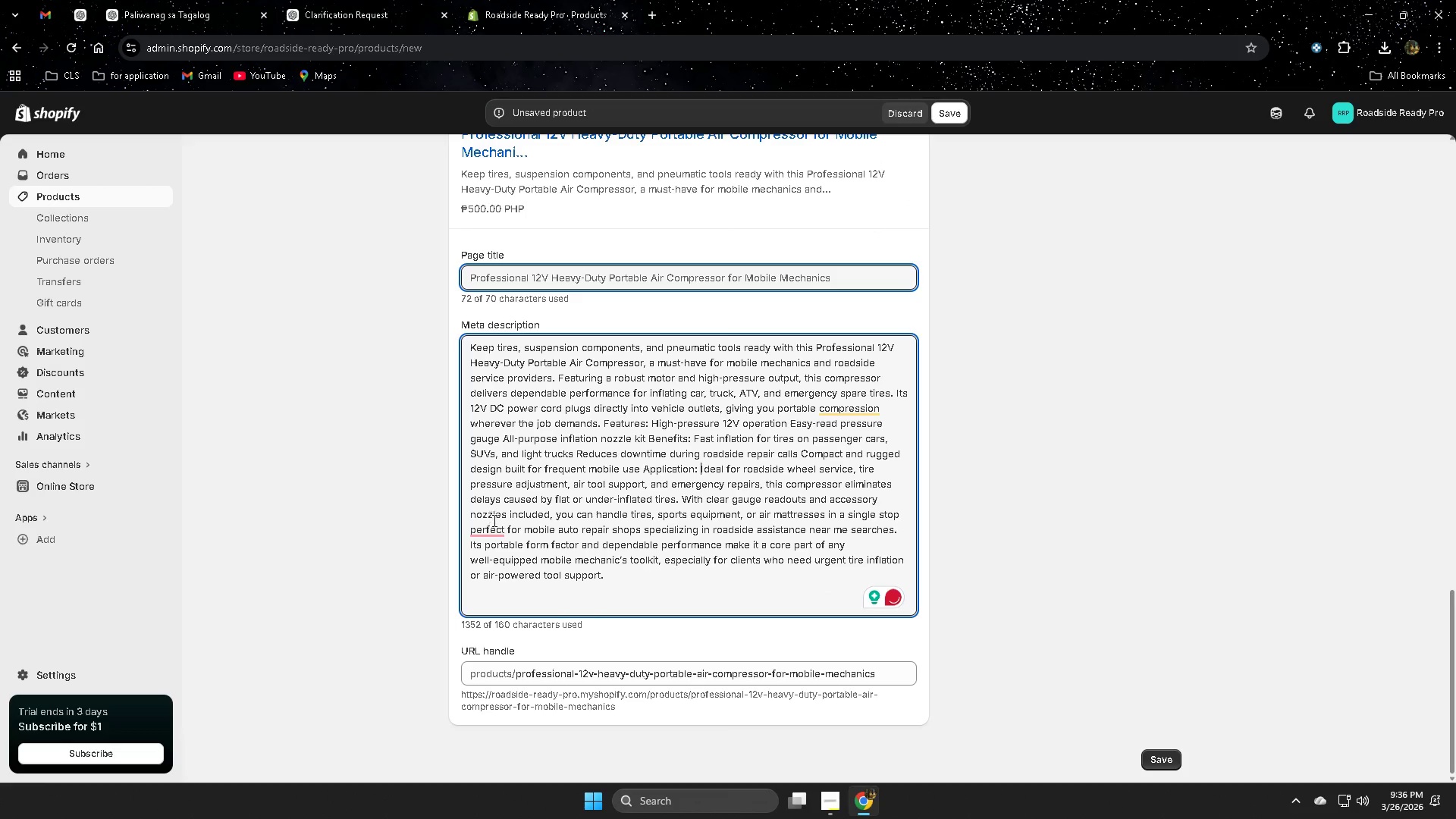 
left_click([516, 570])
 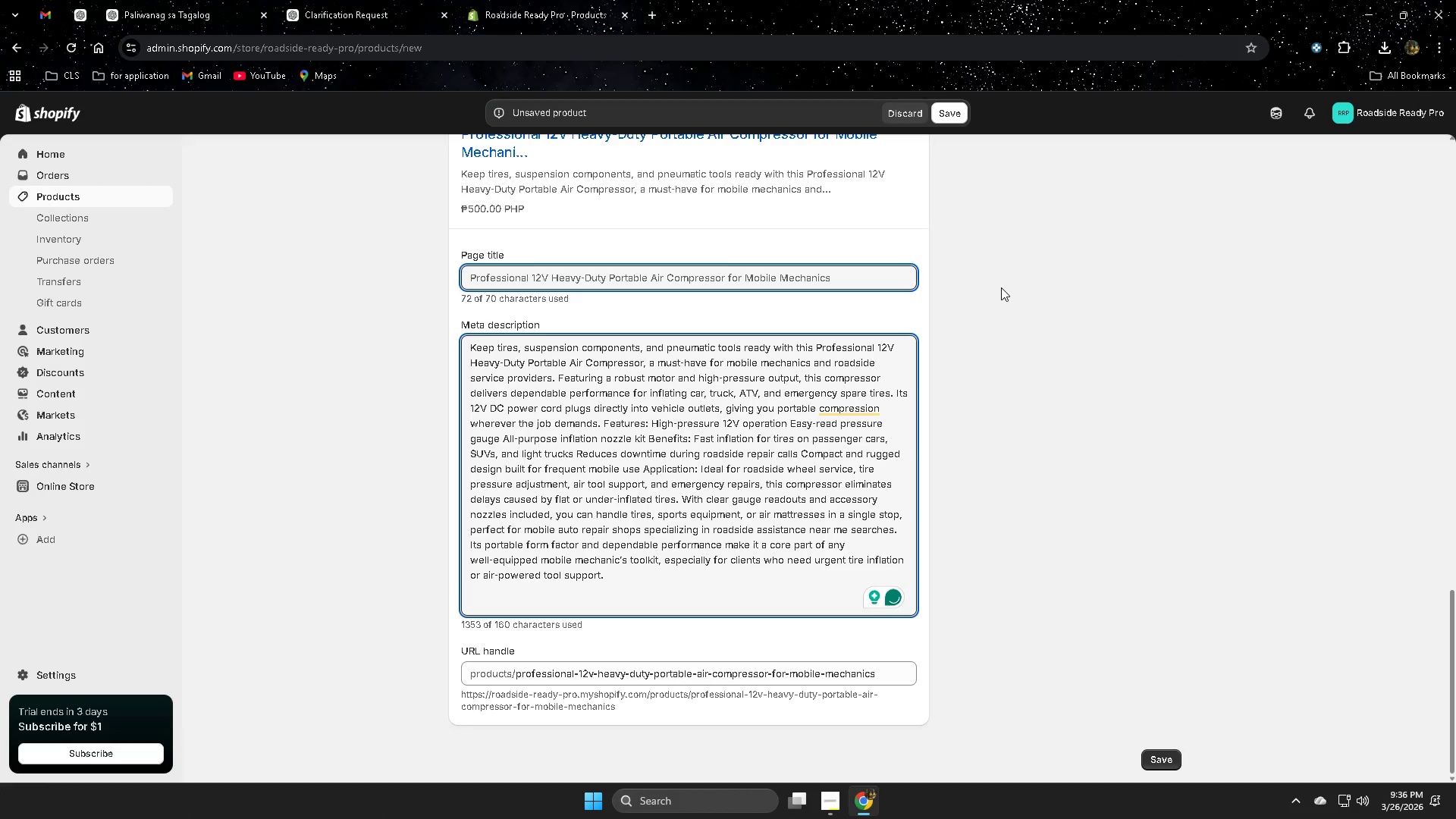 
scroll: coordinate [990, 383], scroll_direction: up, amount: 18.0
 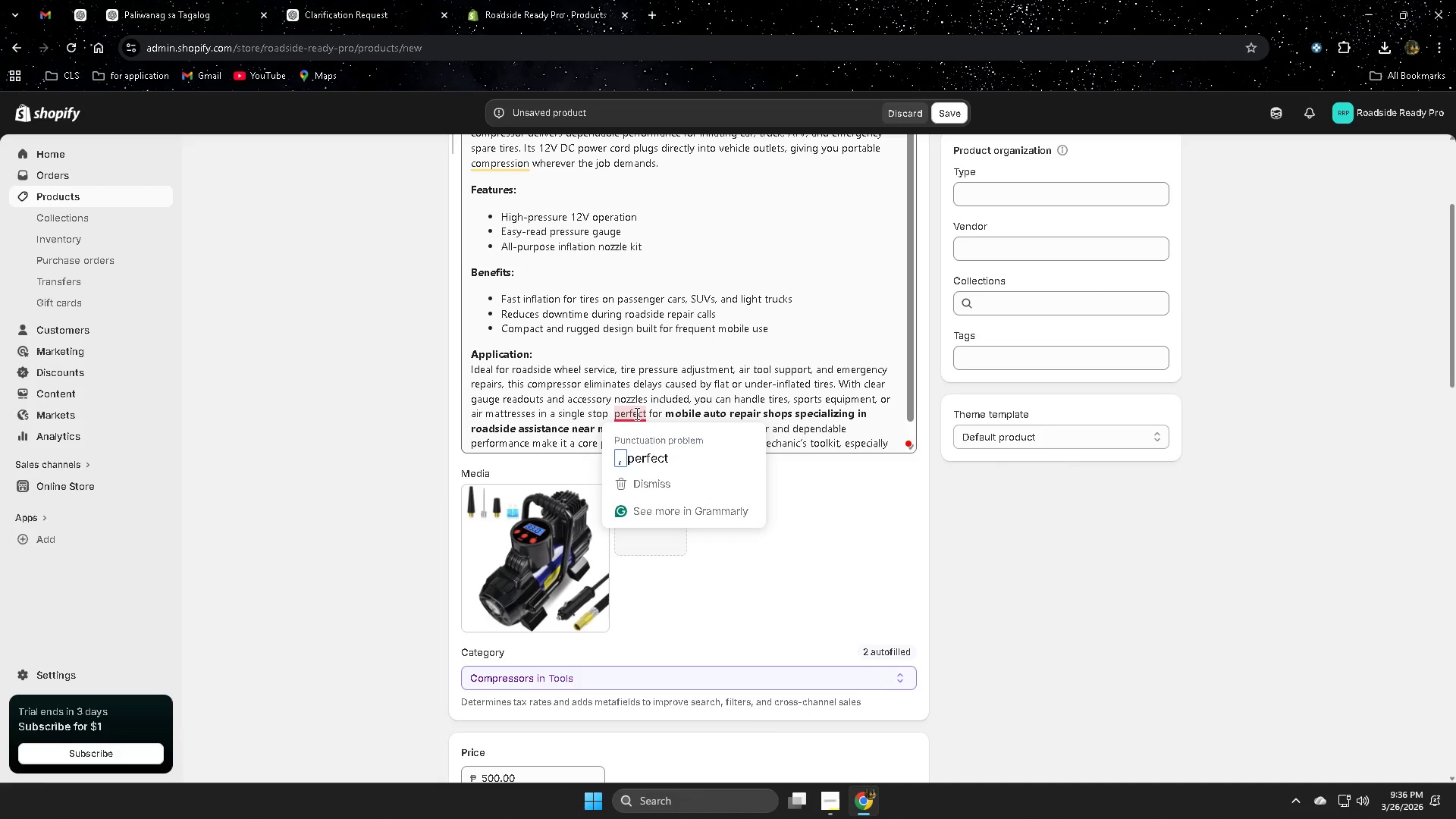 
left_click([690, 453])
 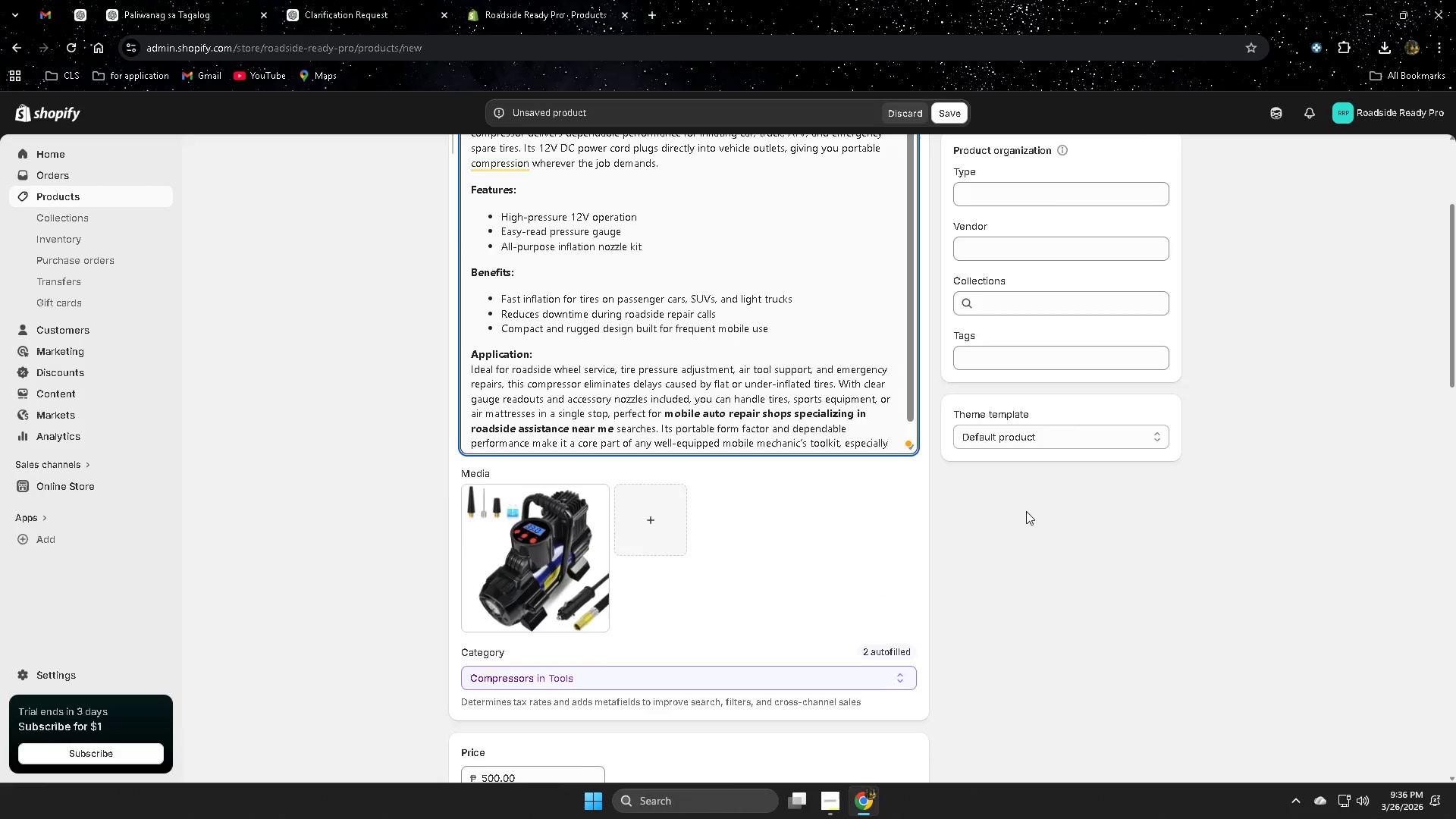 
scroll: coordinate [1018, 511], scroll_direction: up, amount: 2.0
 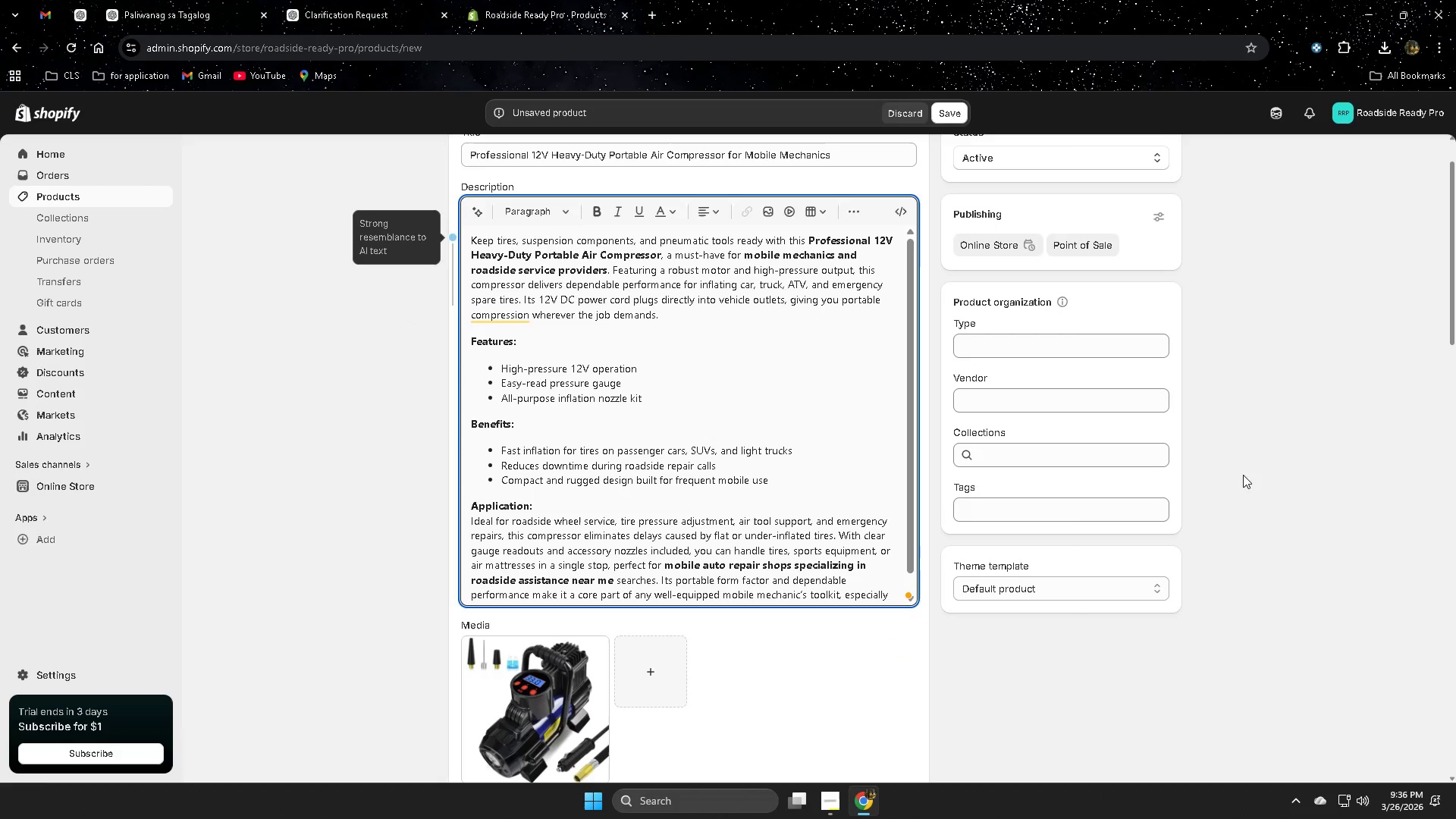 
scroll: coordinate [1300, 489], scroll_direction: down, amount: 23.0
 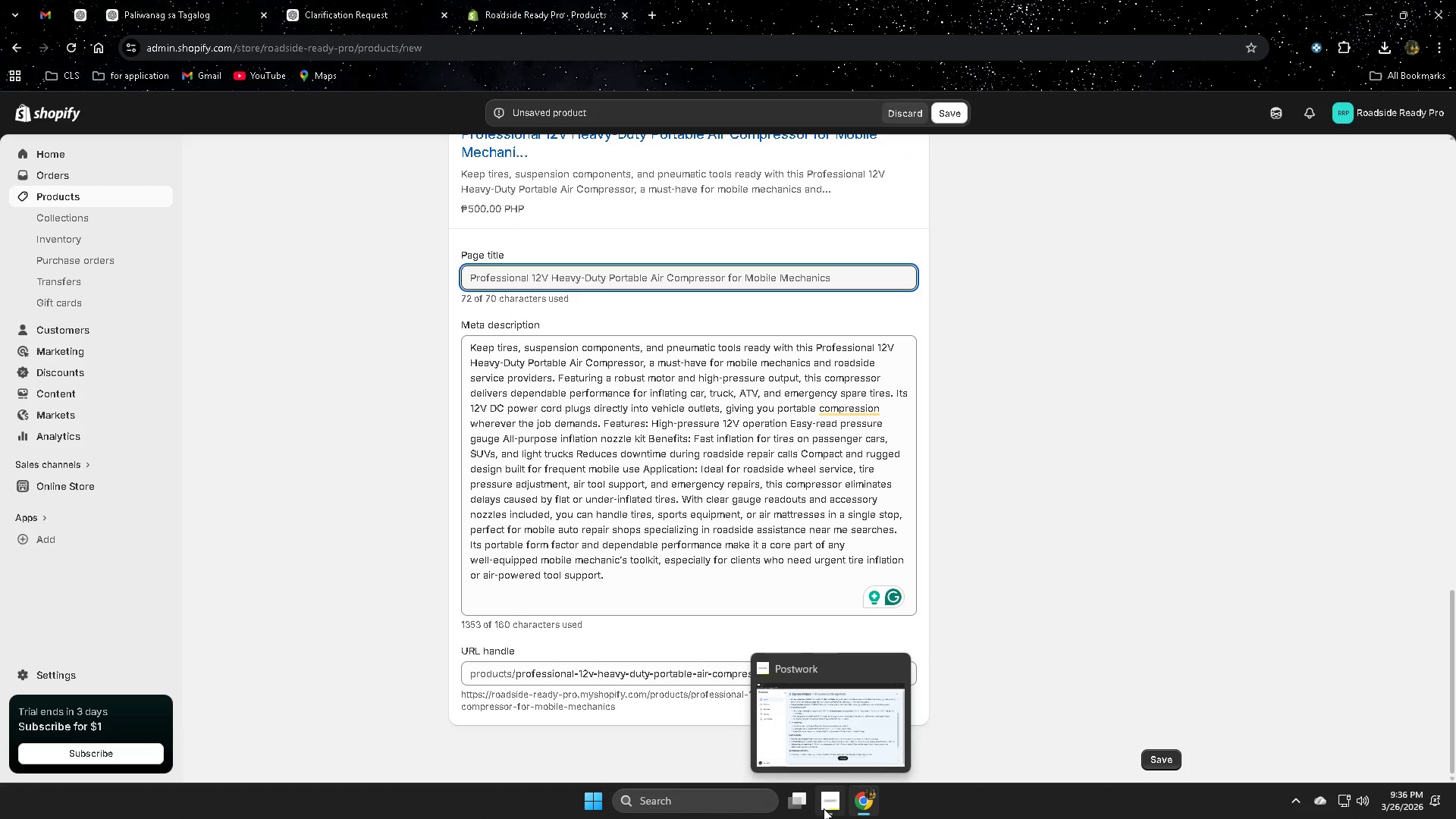 
left_click([820, 733])